 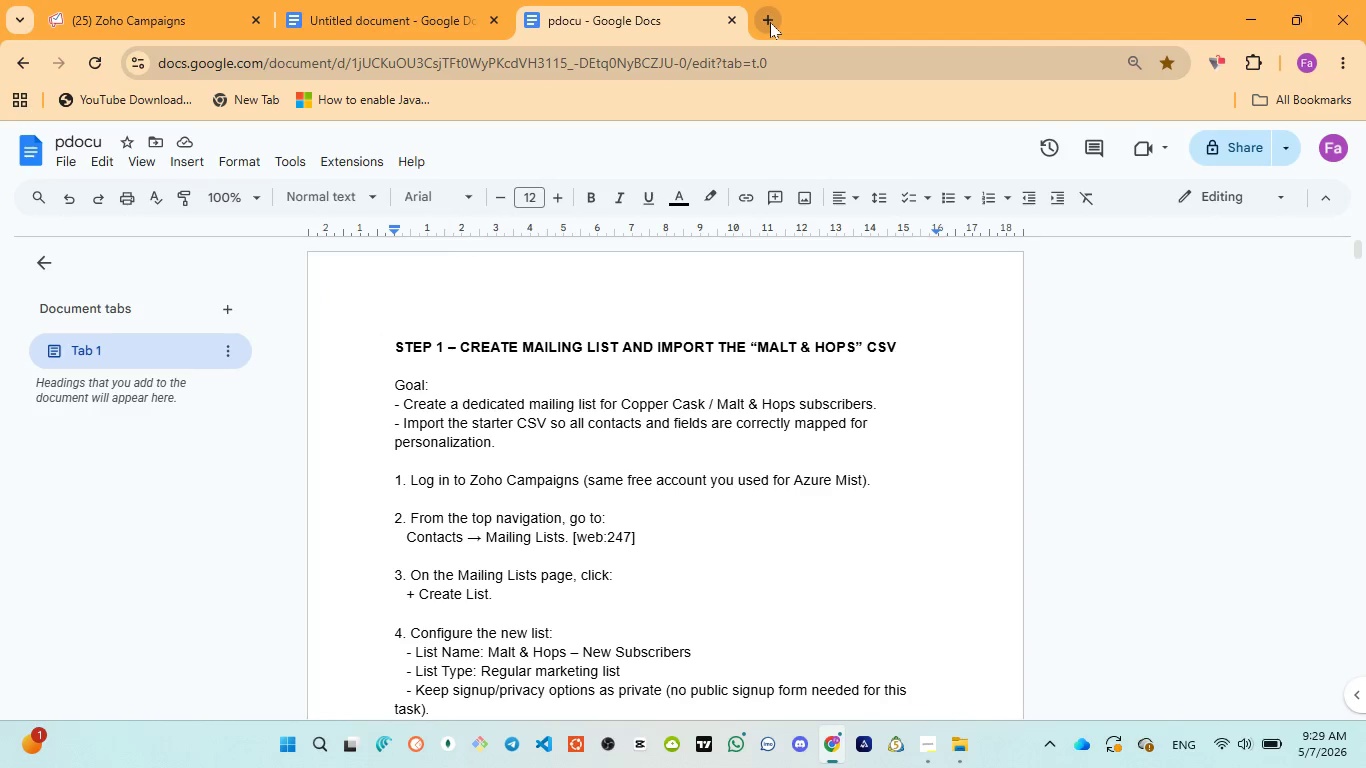 
key(G)
 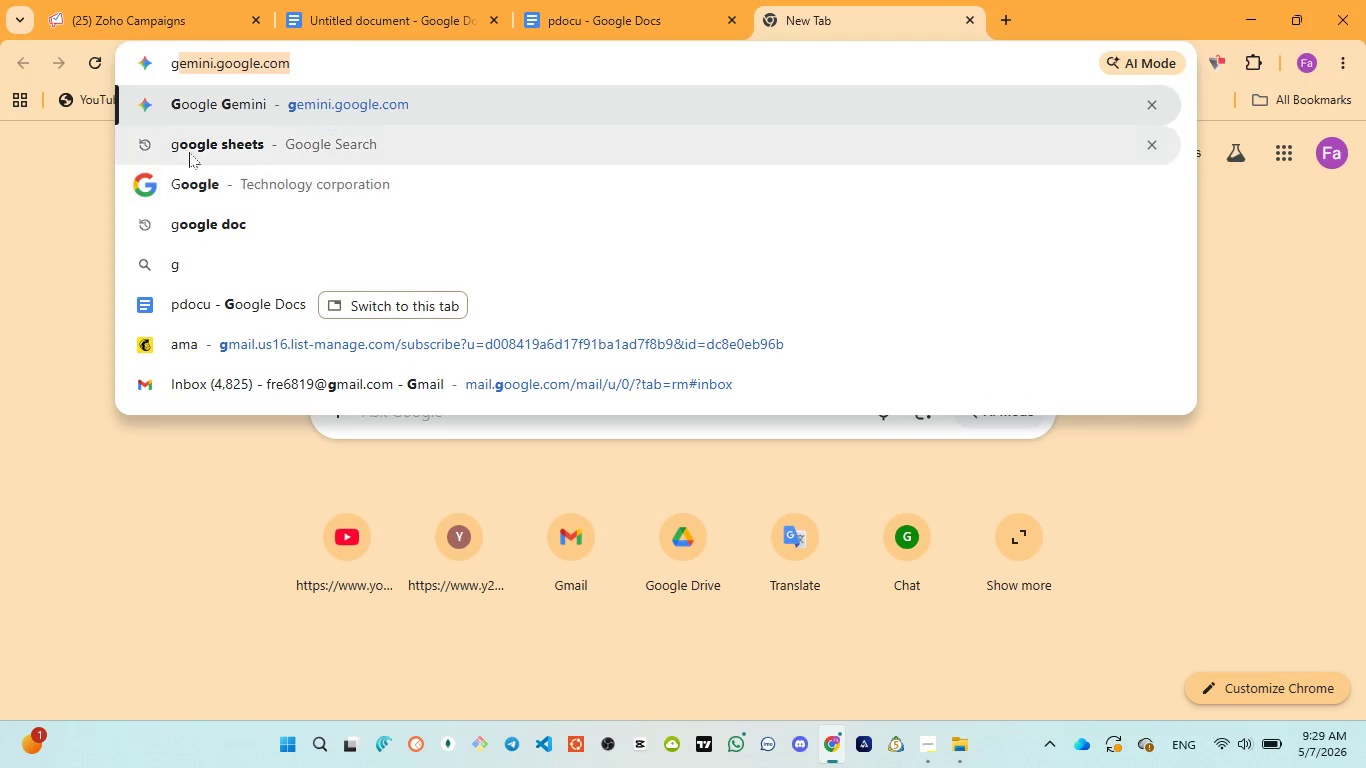 
left_click([189, 141])
 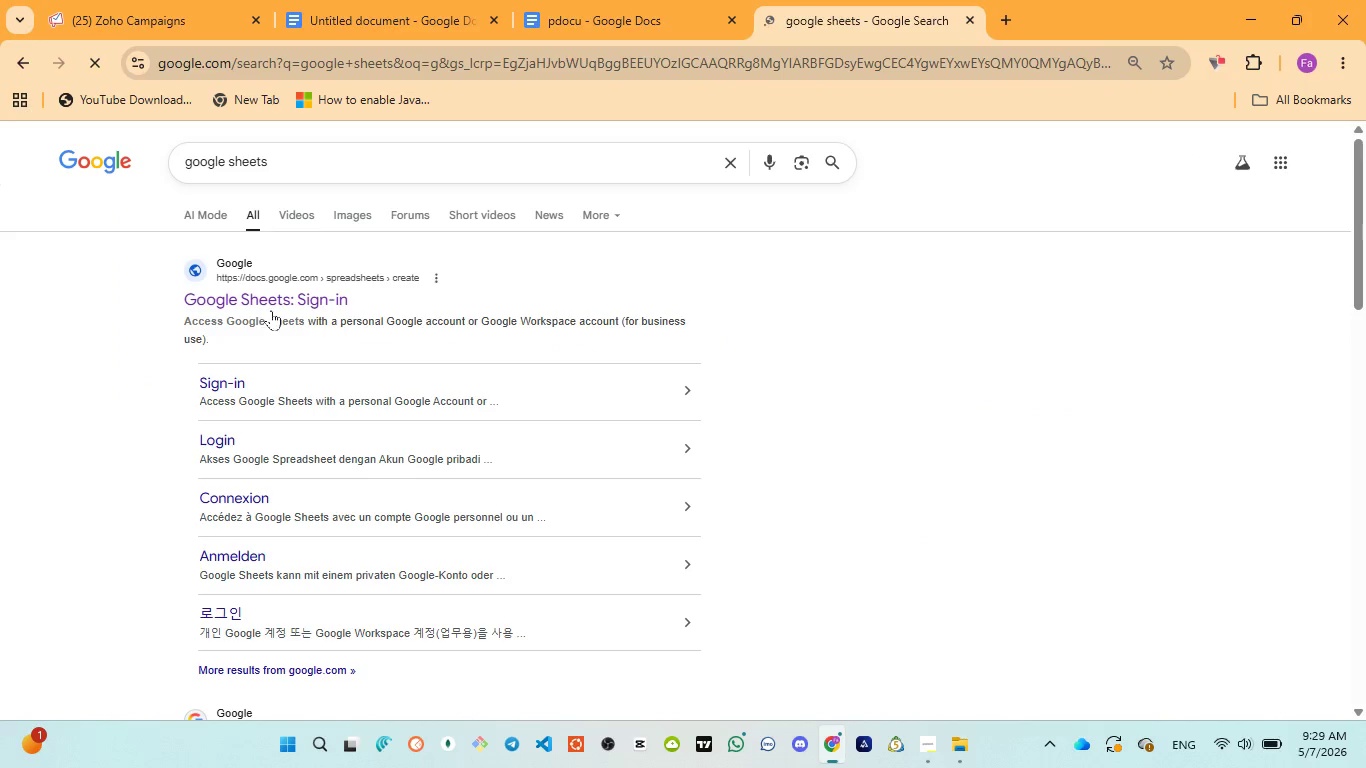 
left_click([274, 288])
 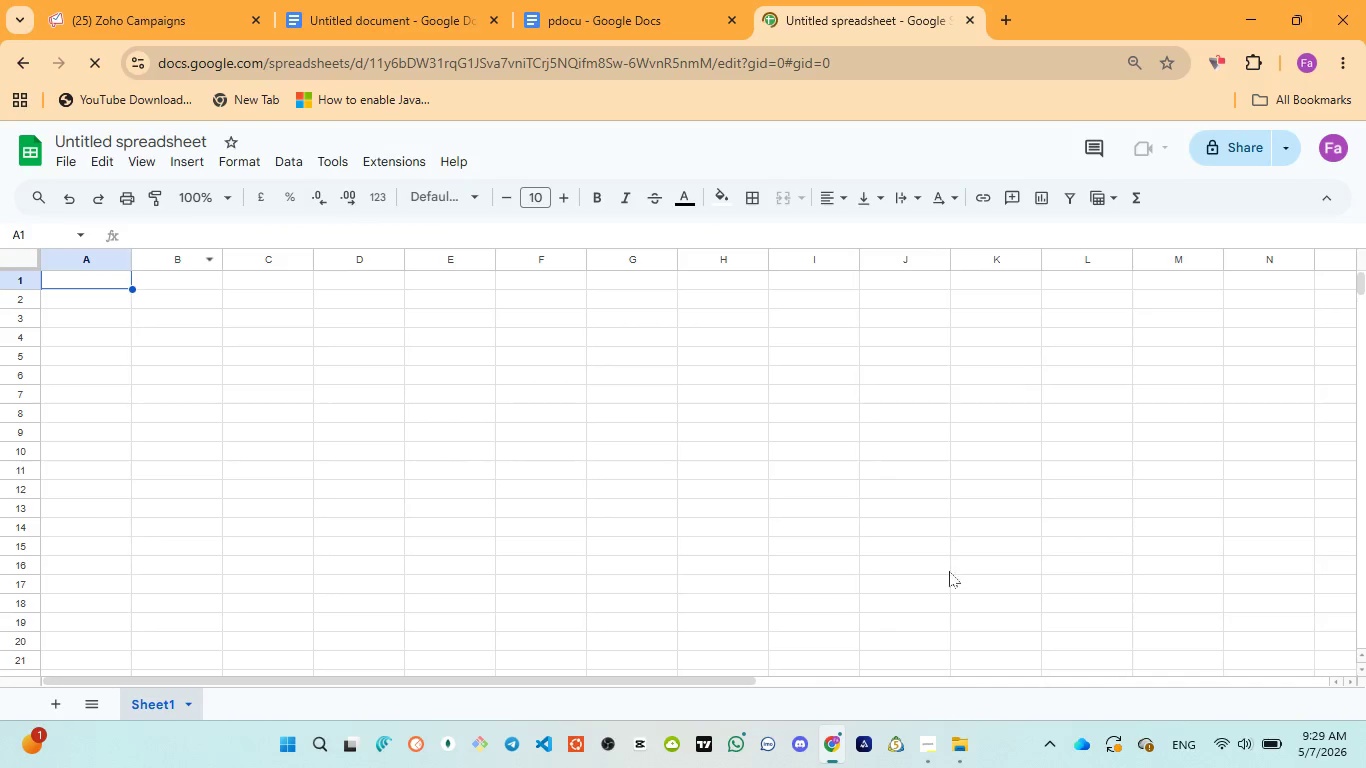 
wait(5.39)
 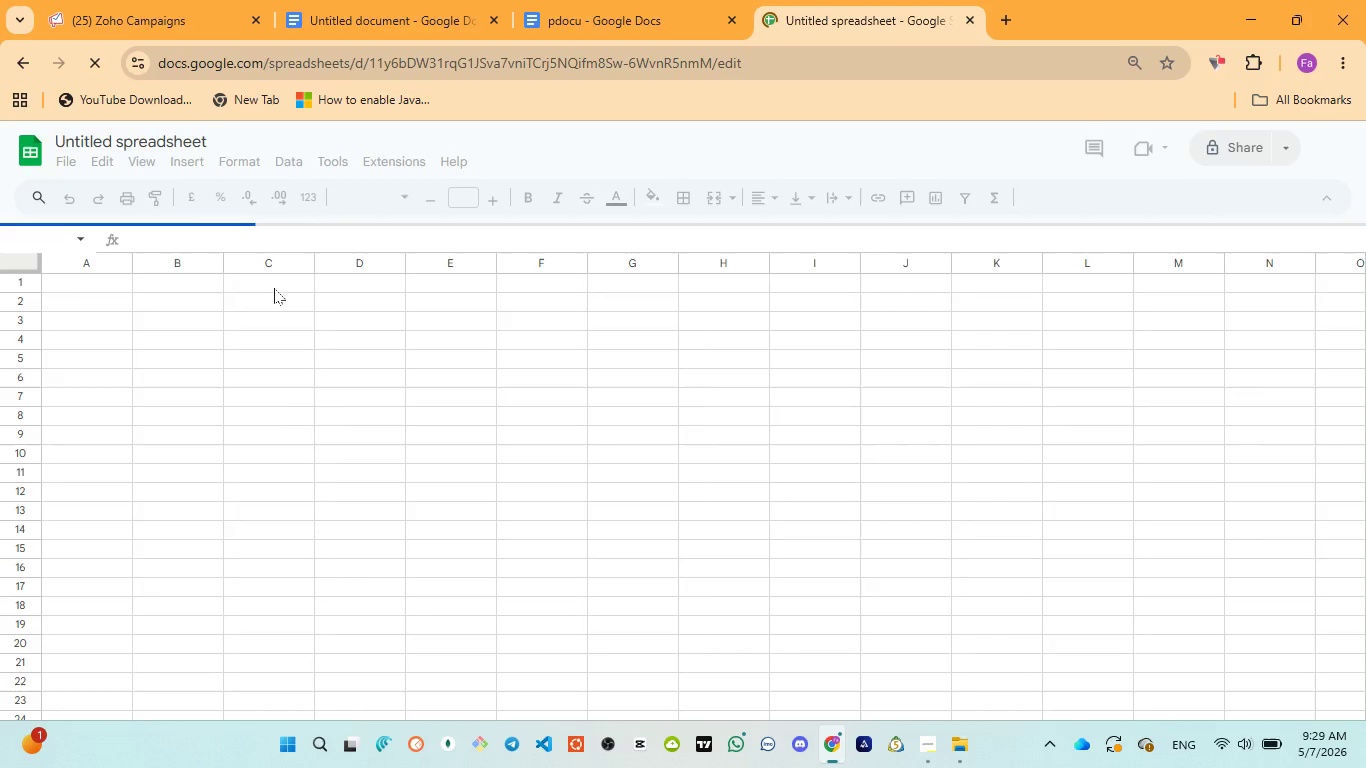 
left_click([946, 687])
 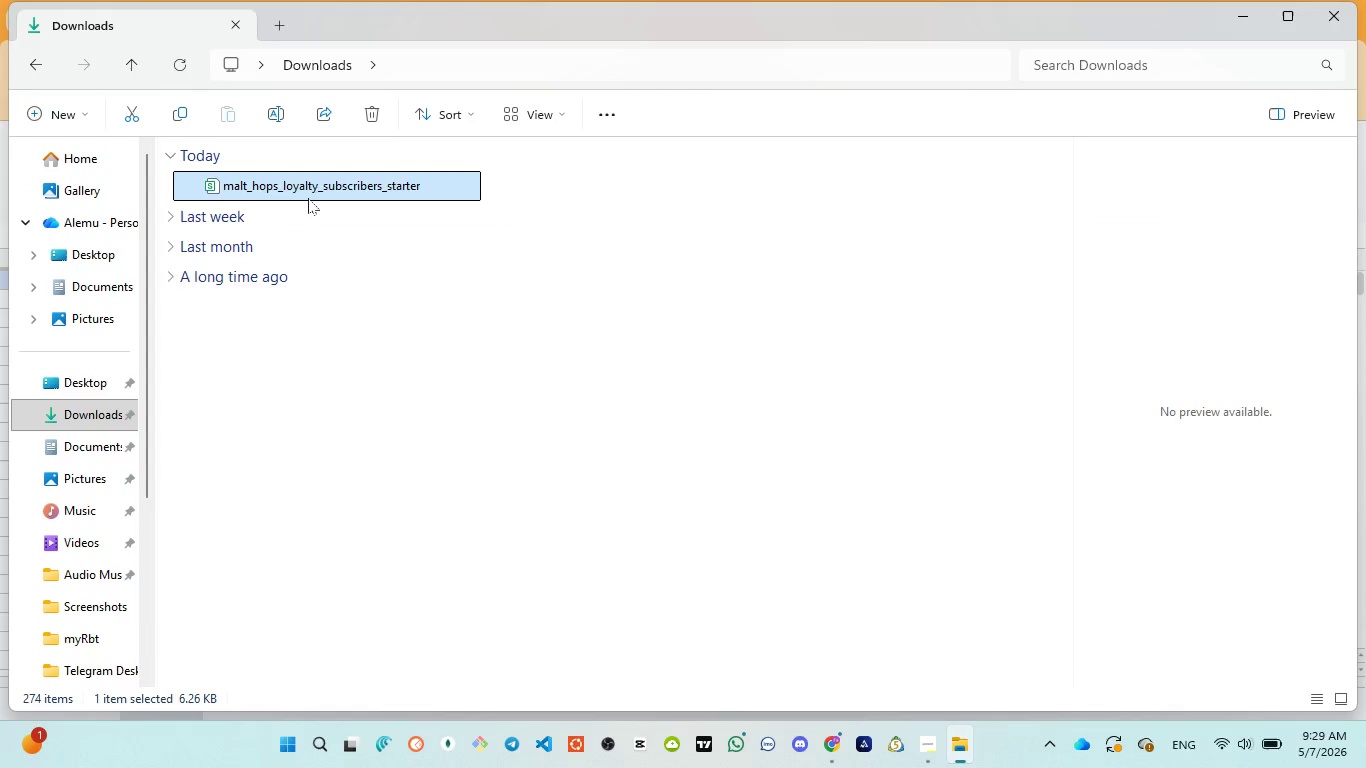 
left_click([323, 188])
 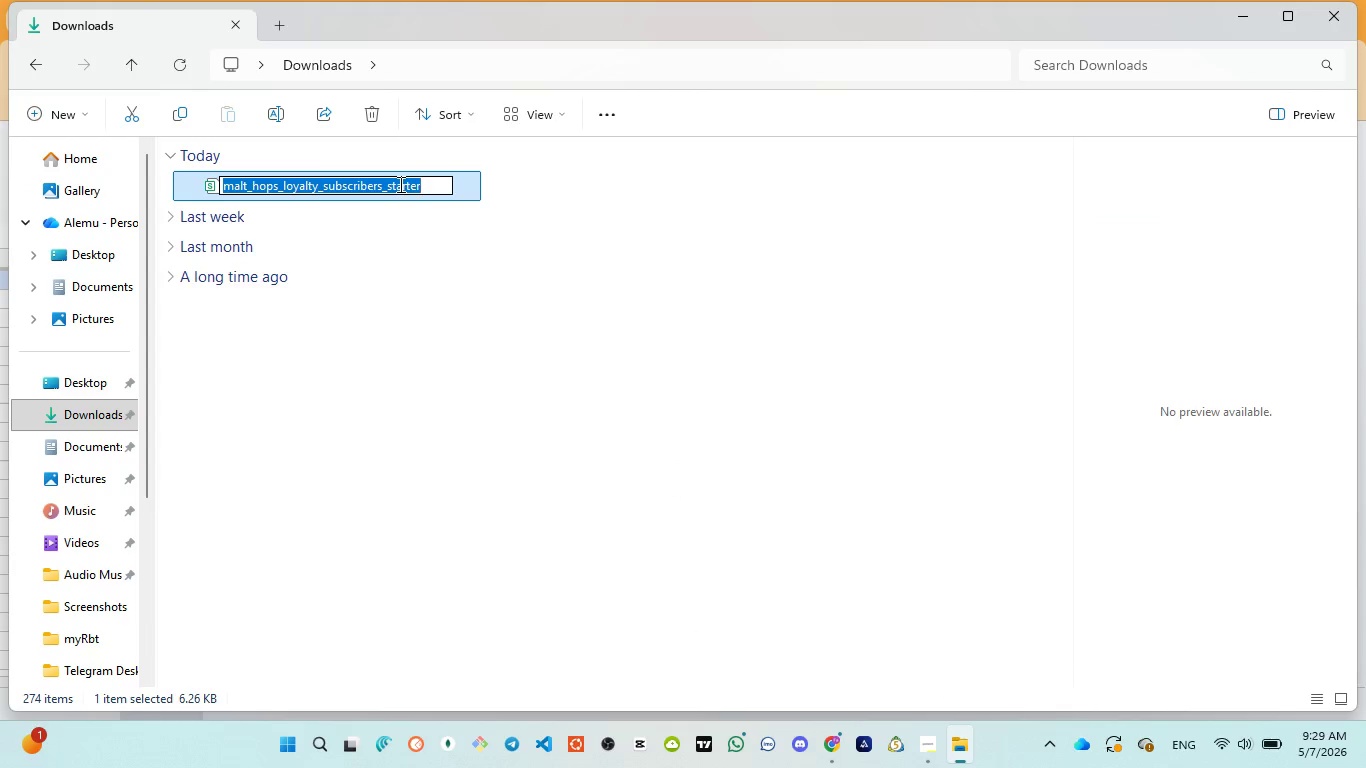 
key(Control+C)
 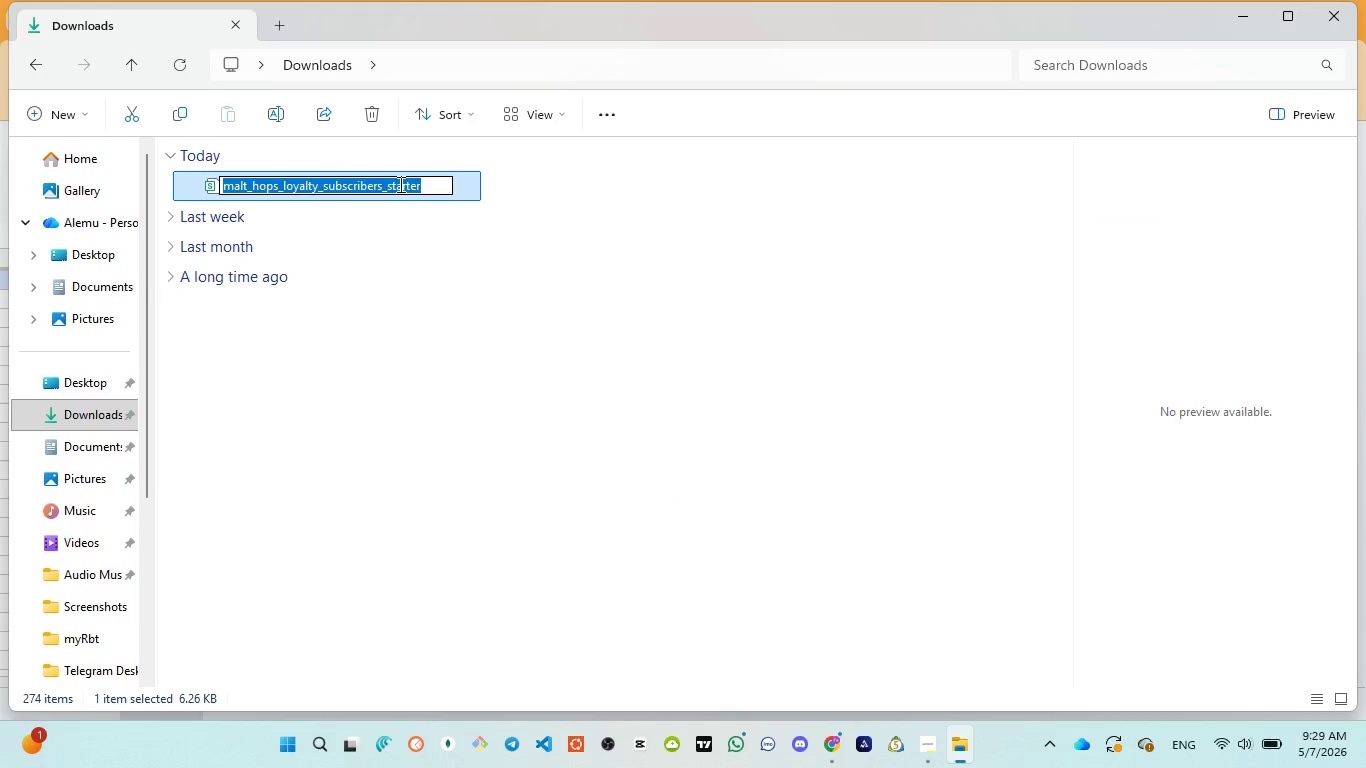 
key(Control+C)
 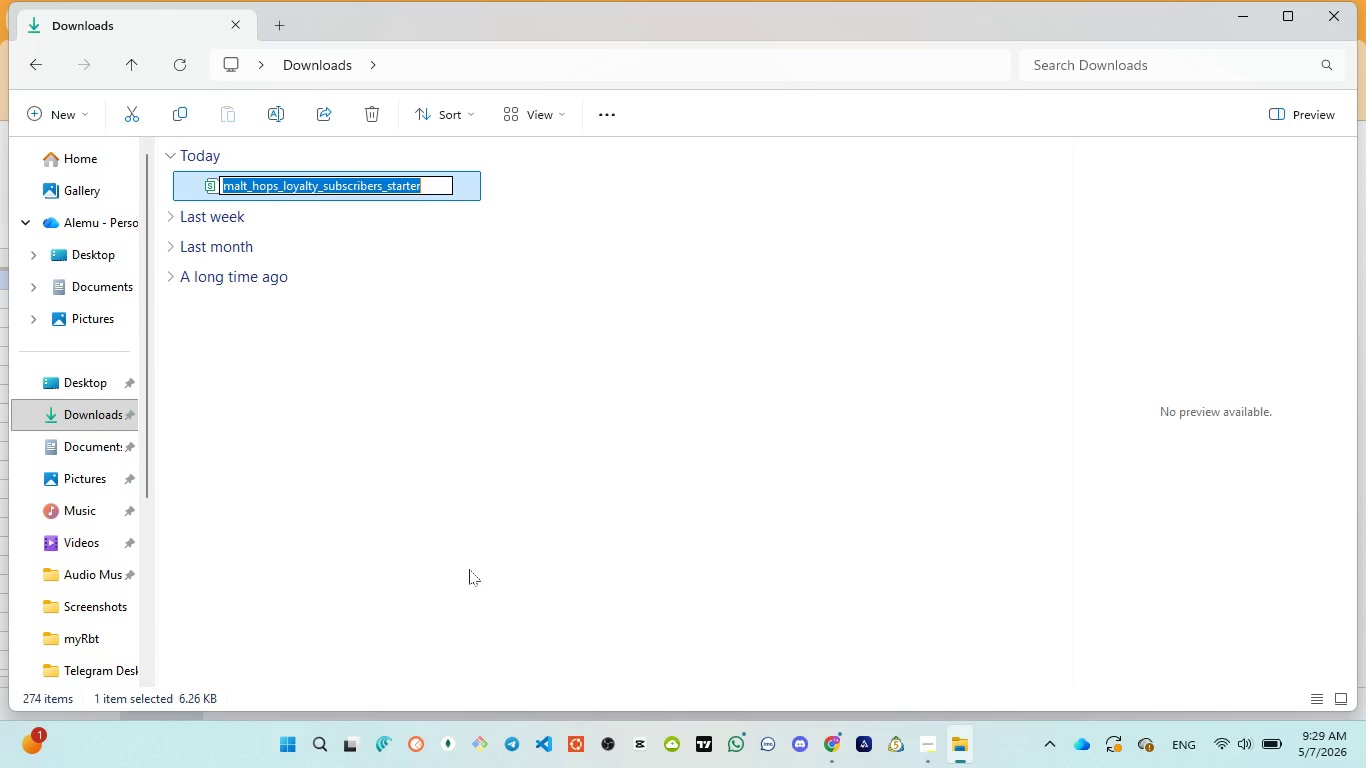 
left_click([469, 569])
 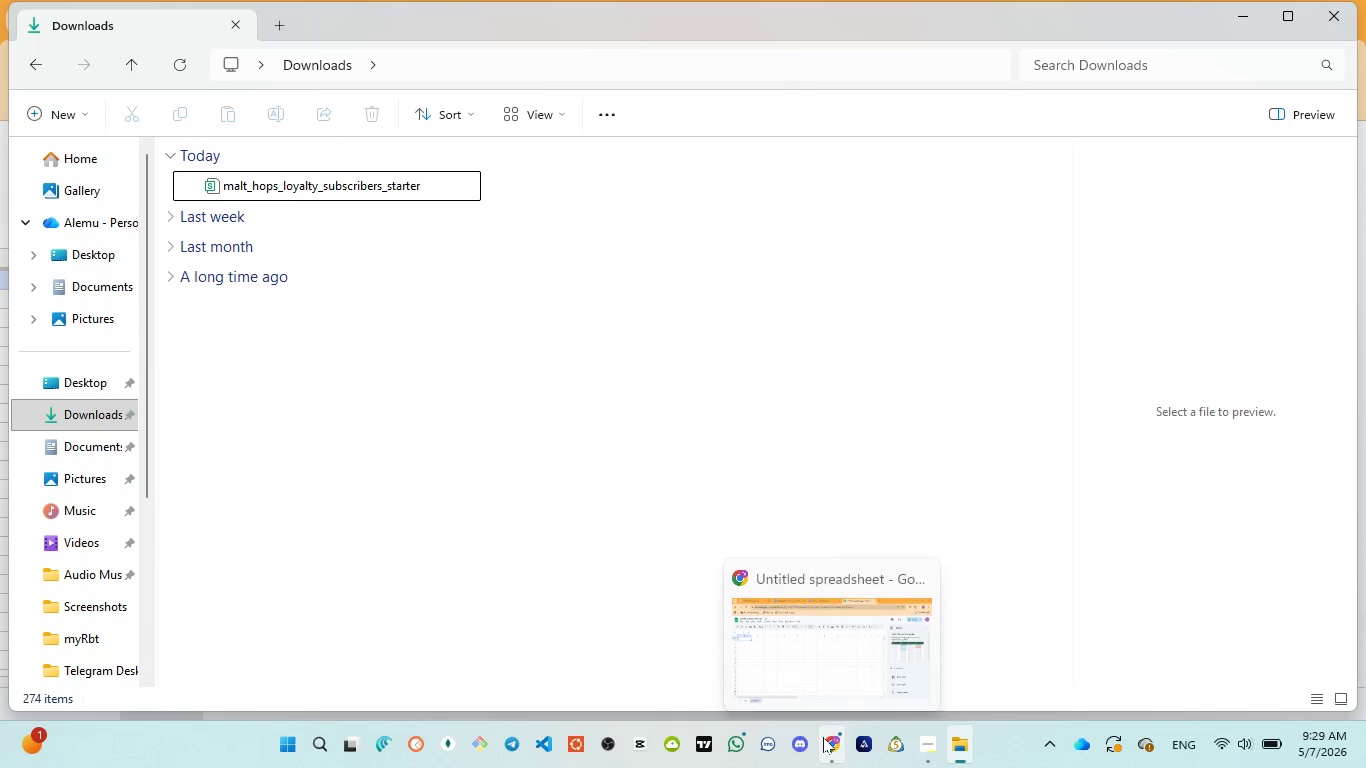 
left_click([823, 648])
 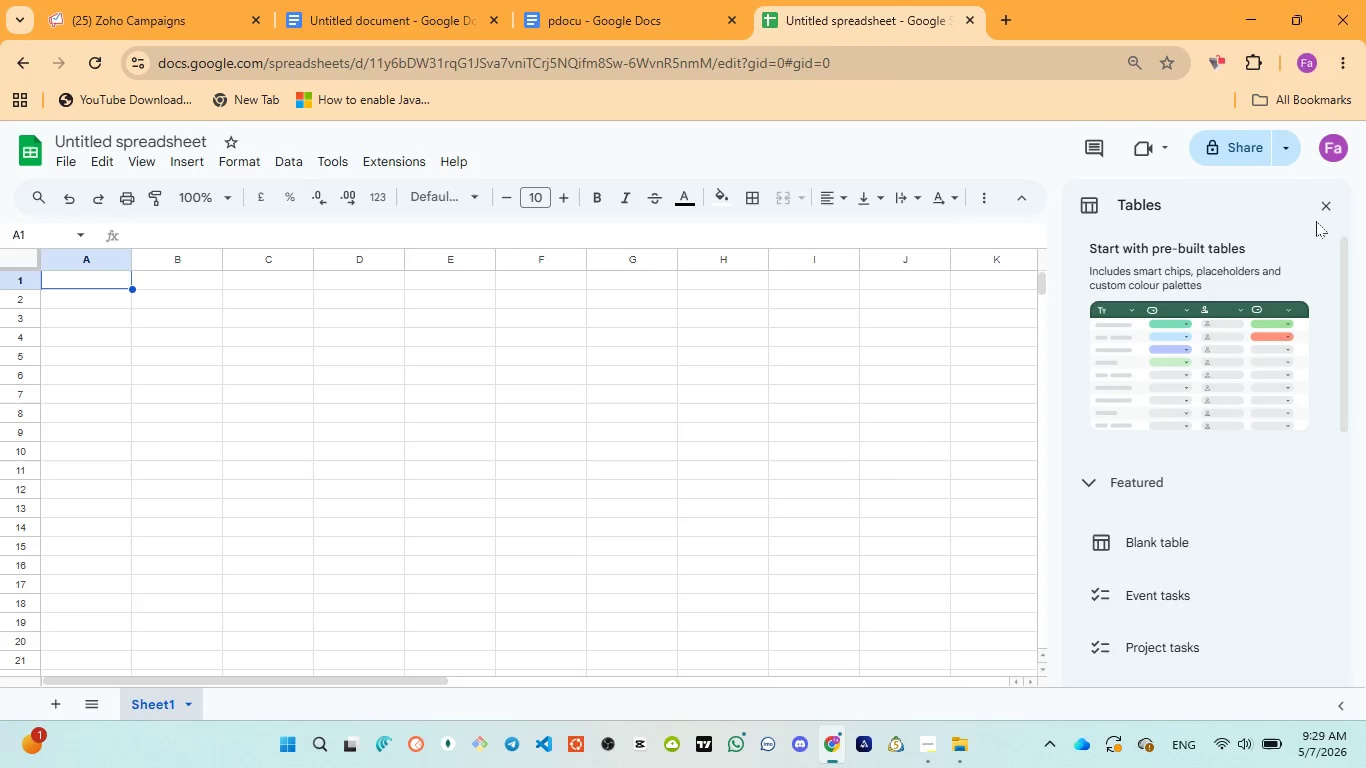 
left_click([1324, 206])
 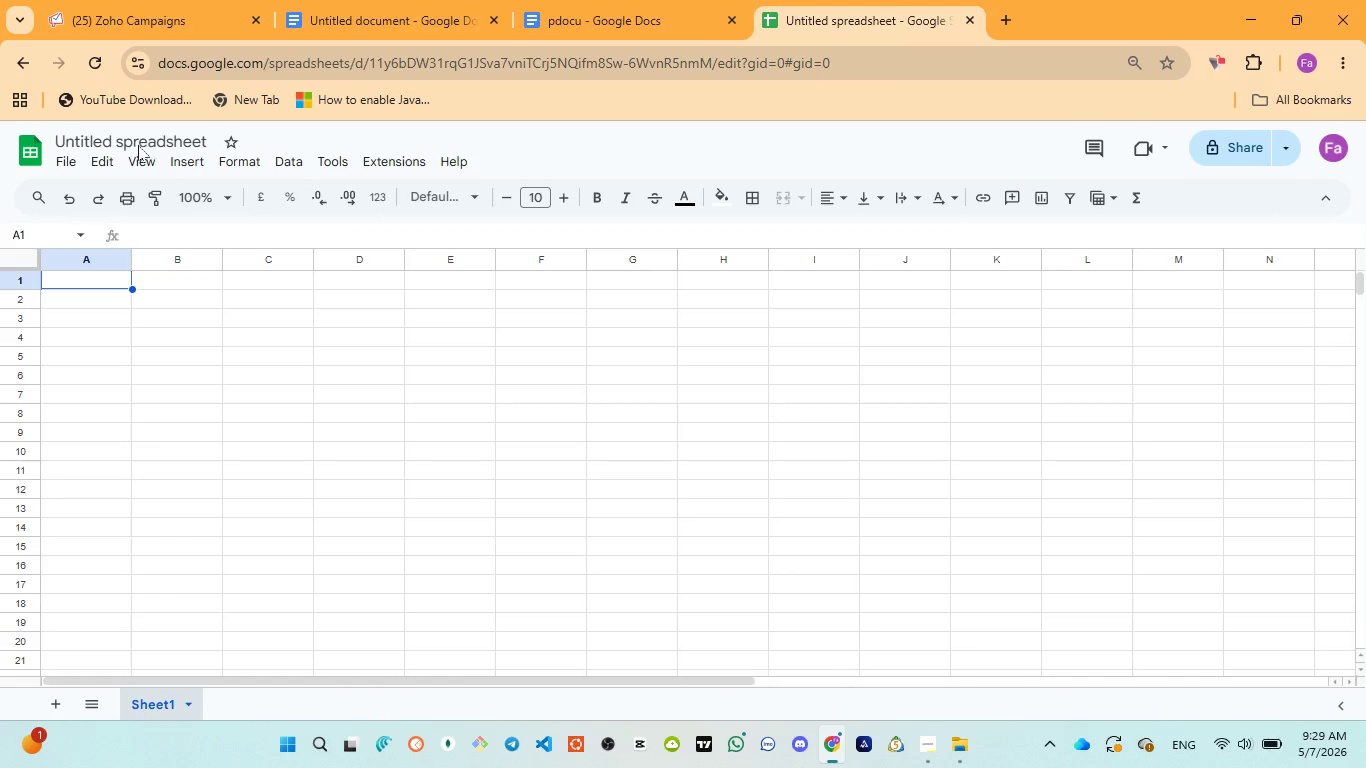 
left_click([140, 139])
 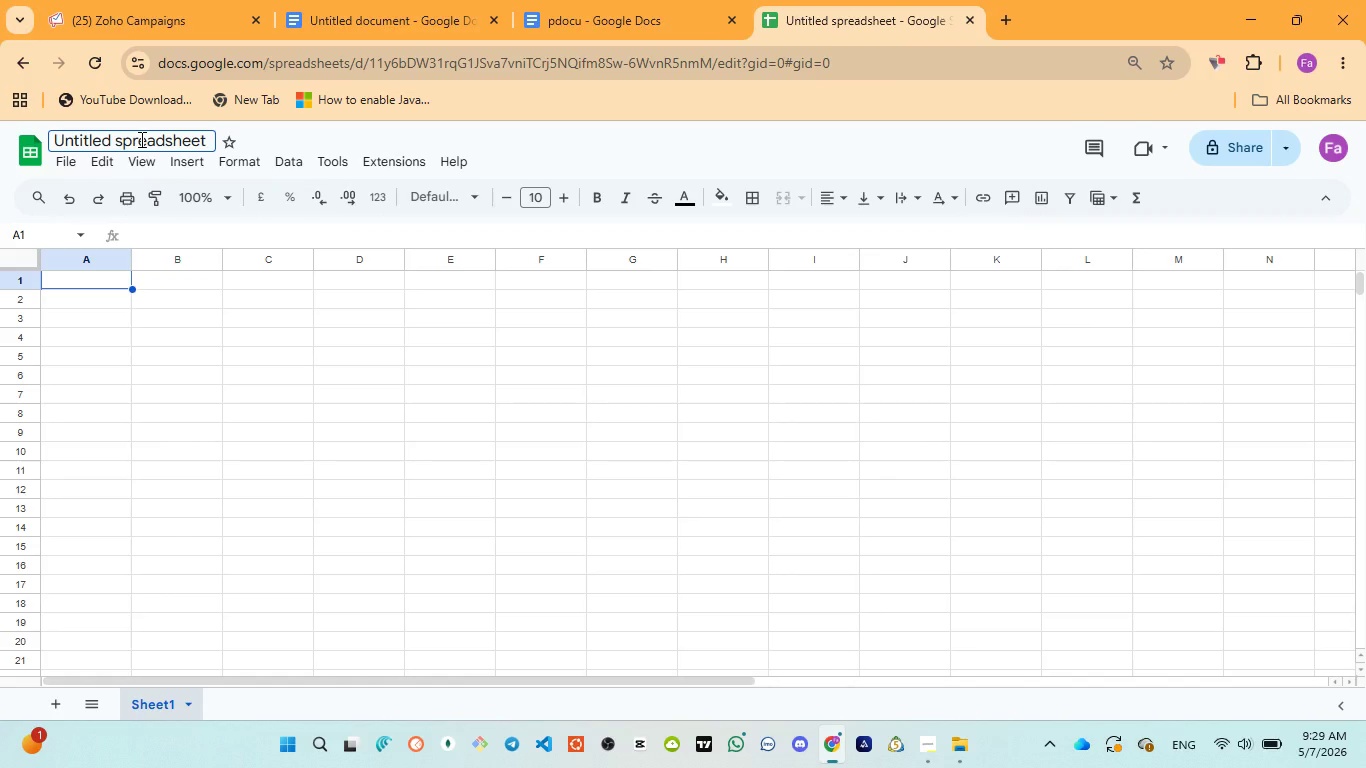 
key(Control+A)
 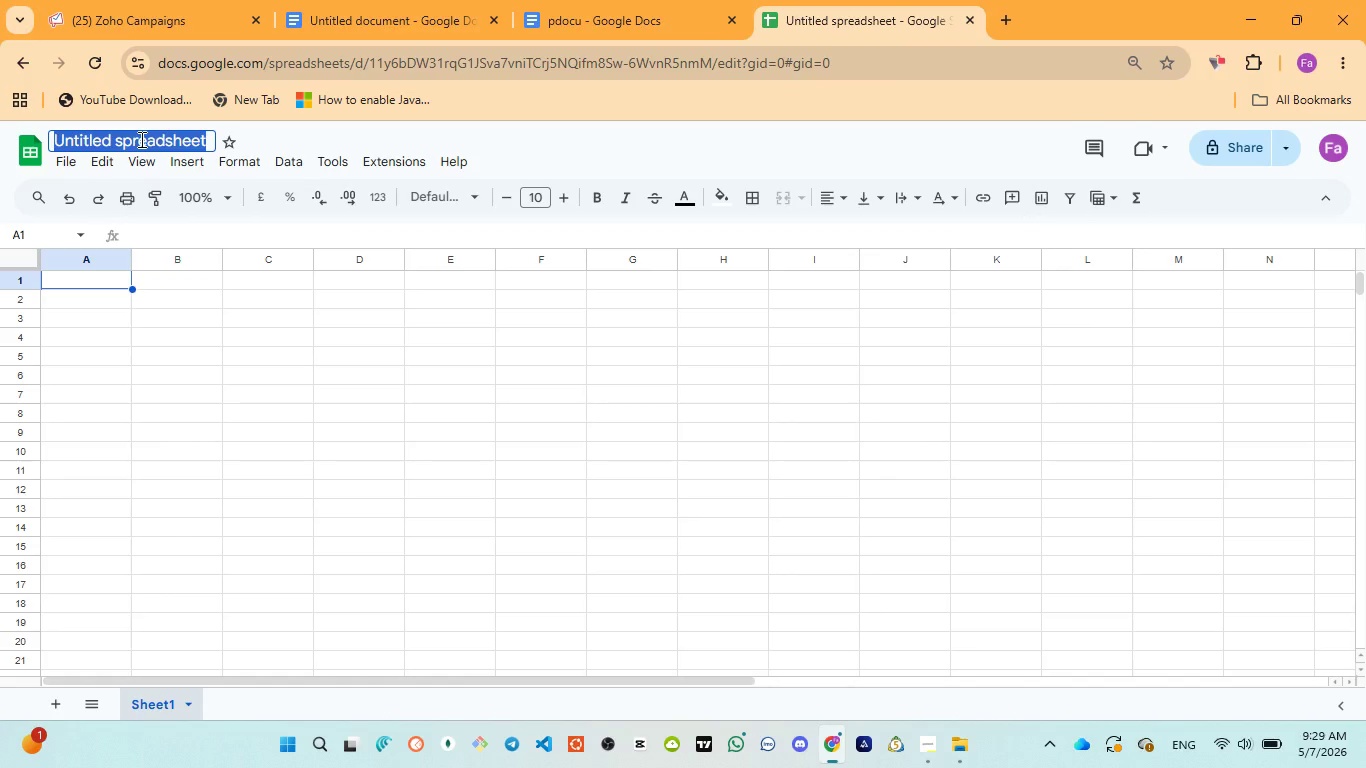 
key(Control+V)
 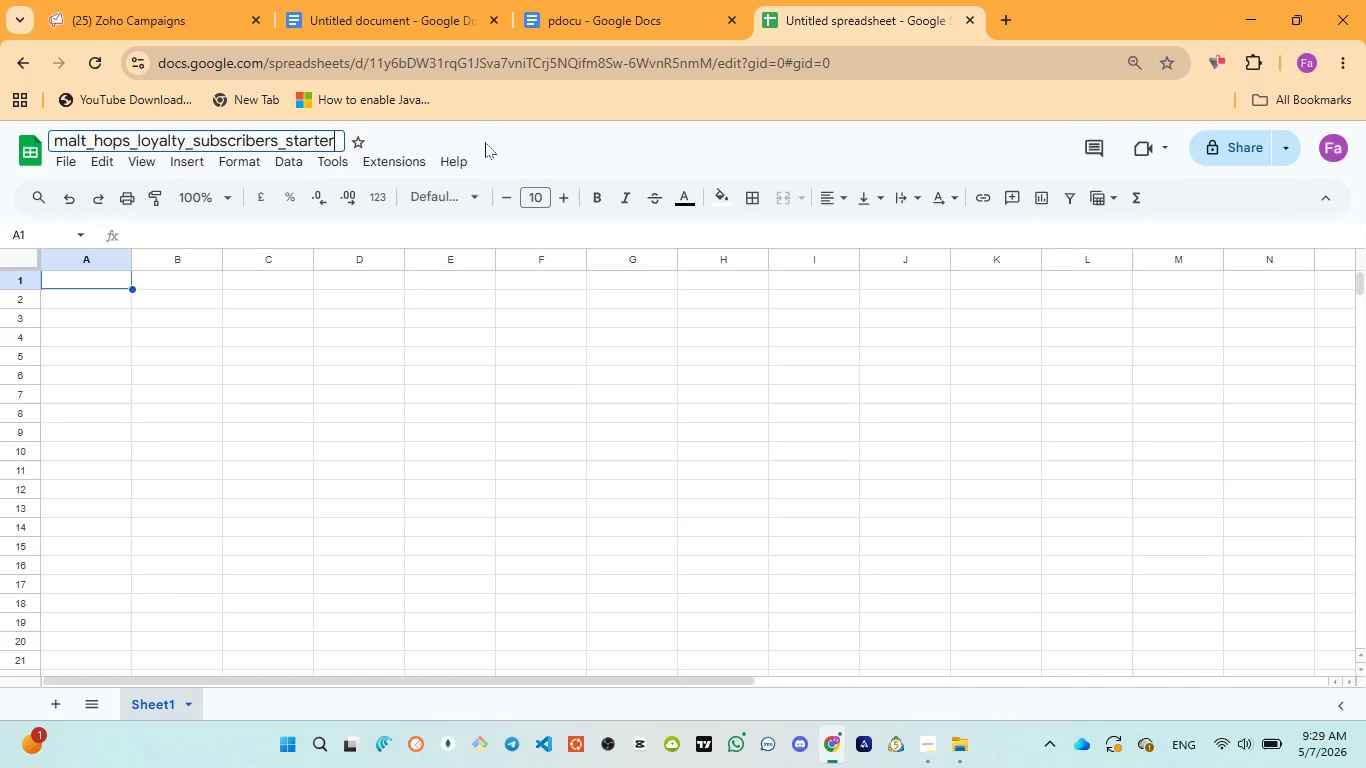 
left_click([488, 143])
 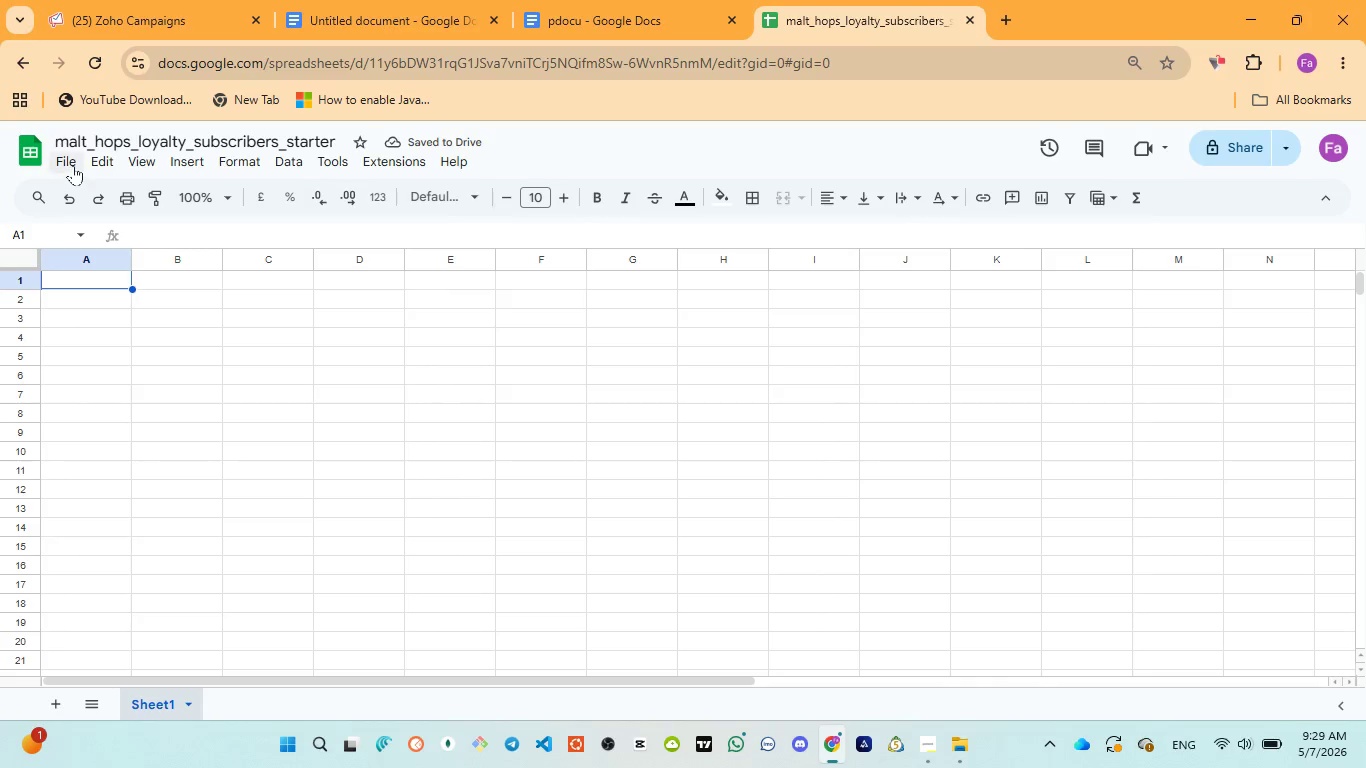 
left_click([72, 165])
 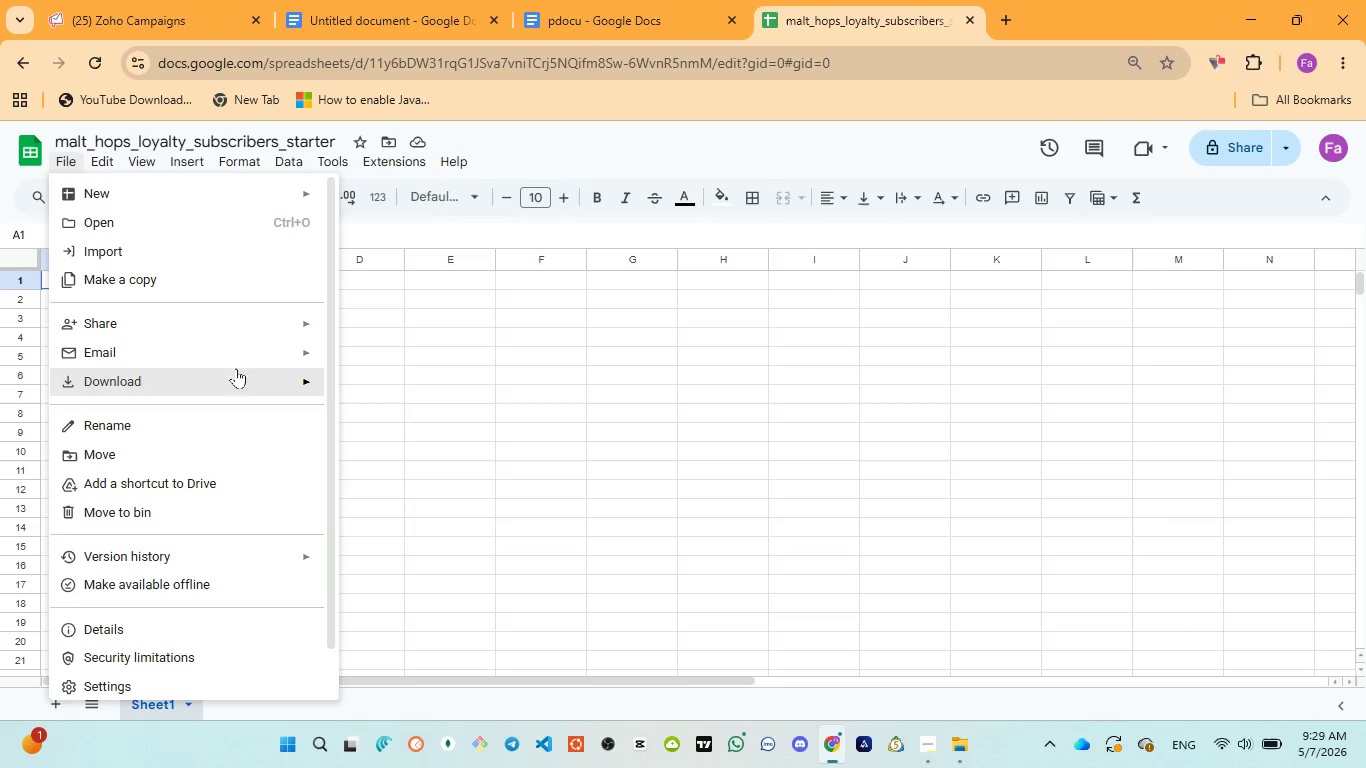 
wait(5.22)
 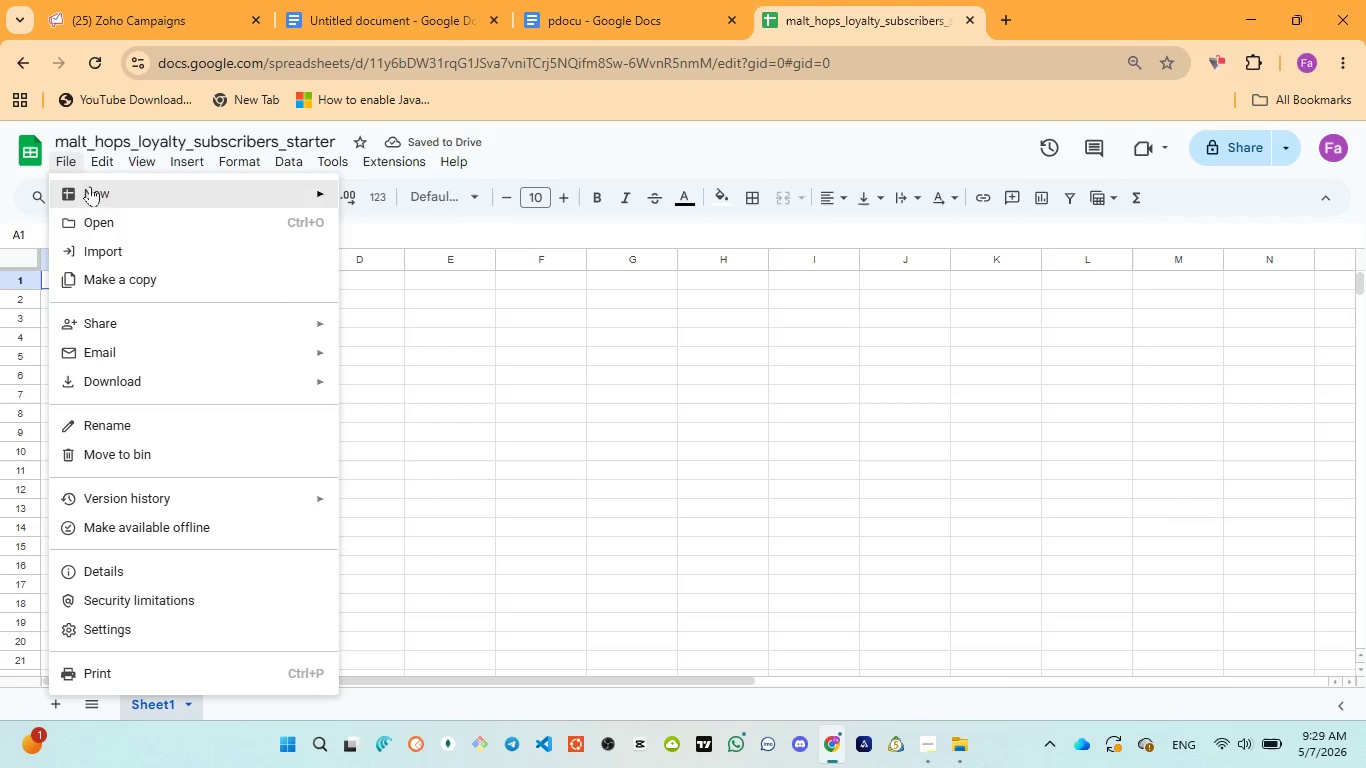 
left_click([133, 259])
 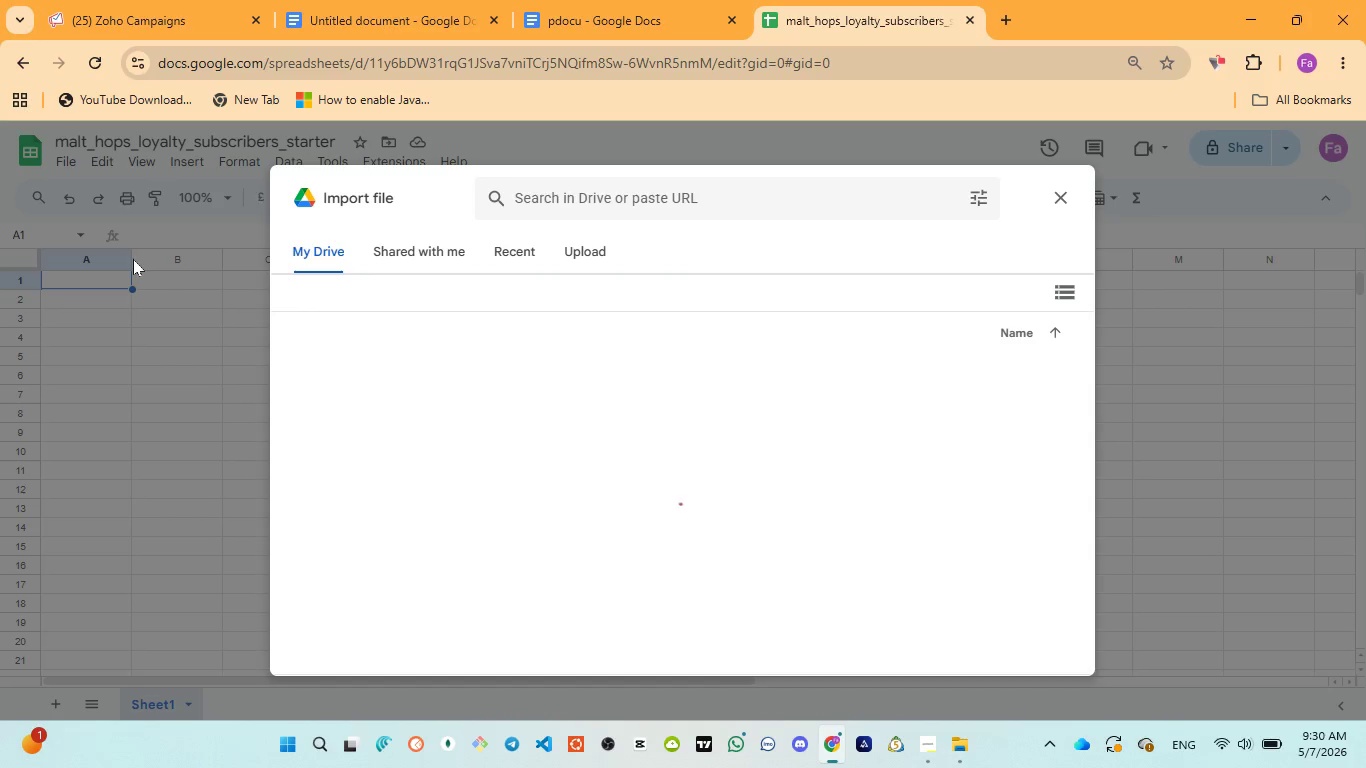 
wait(8.22)
 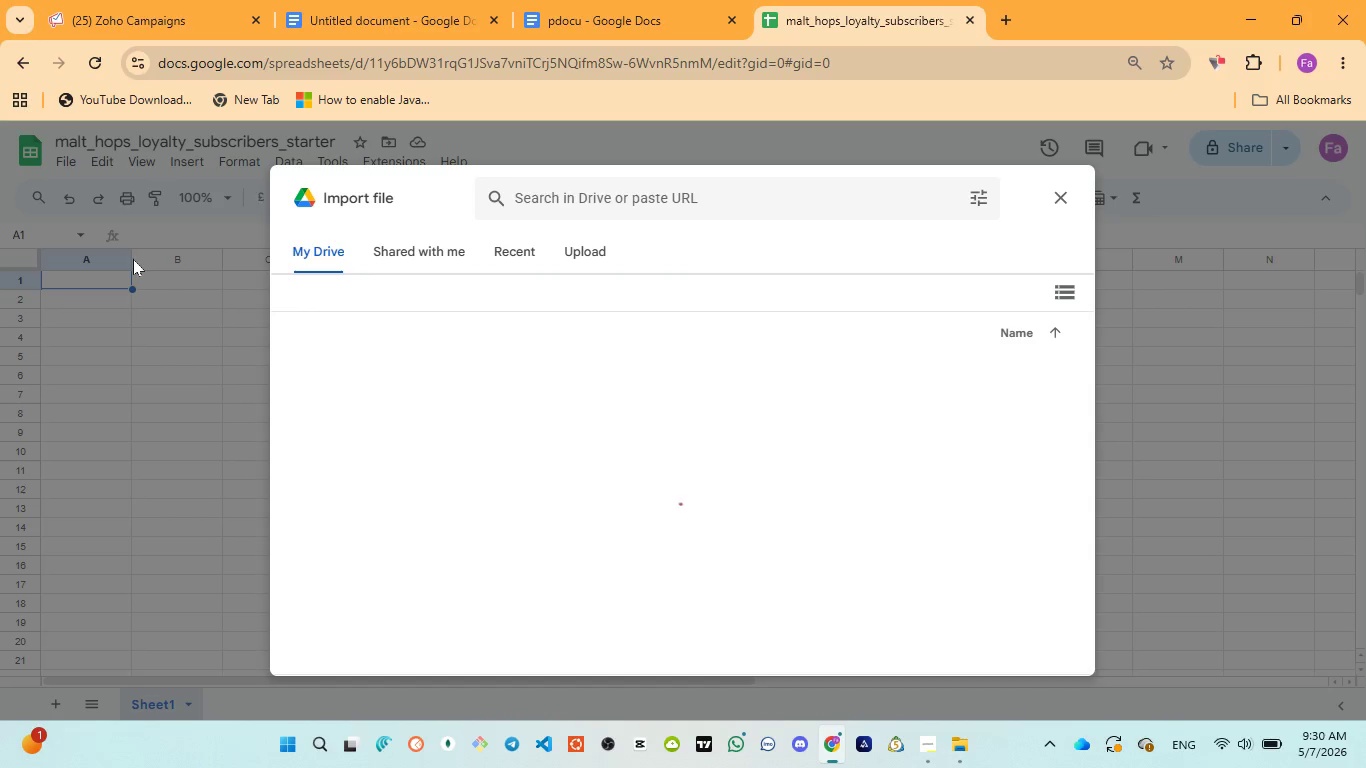 
left_click([582, 251])
 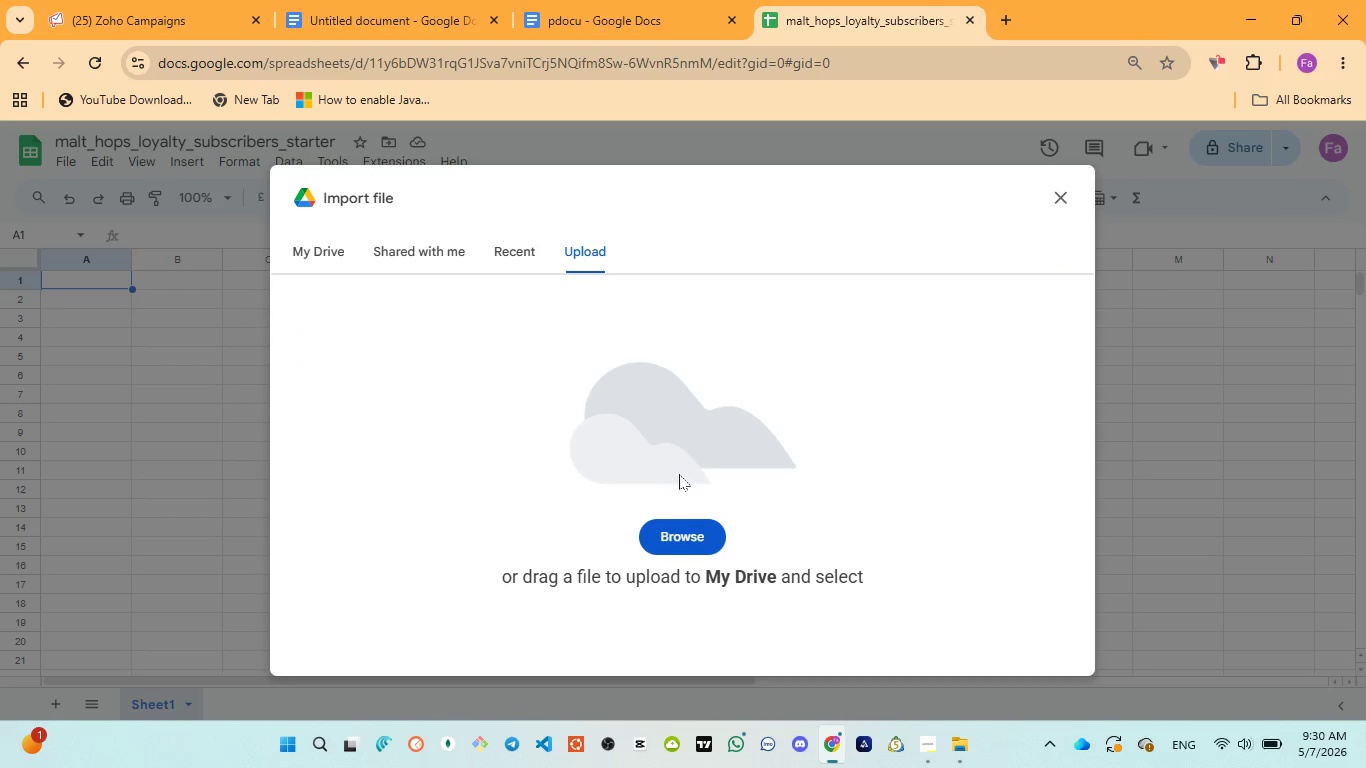 
left_click([698, 534])
 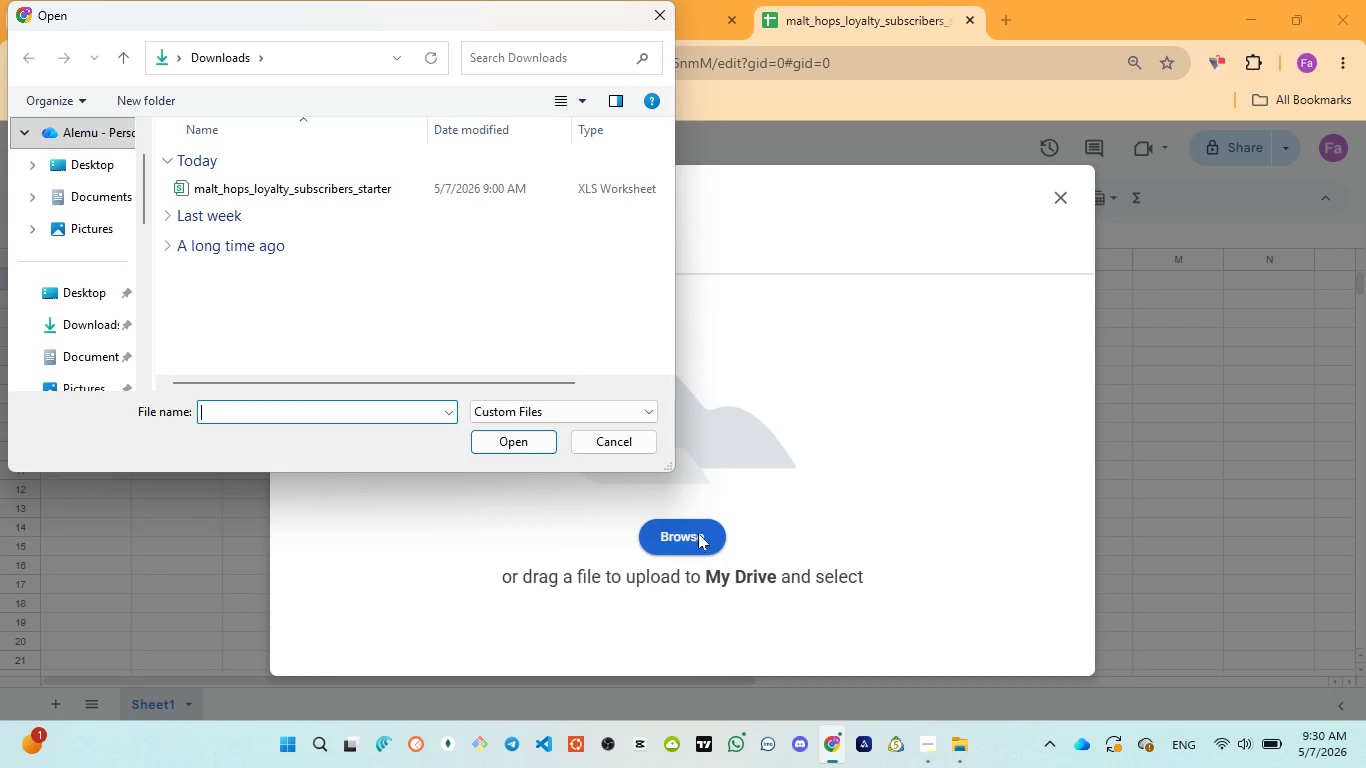 
left_click([304, 186])
 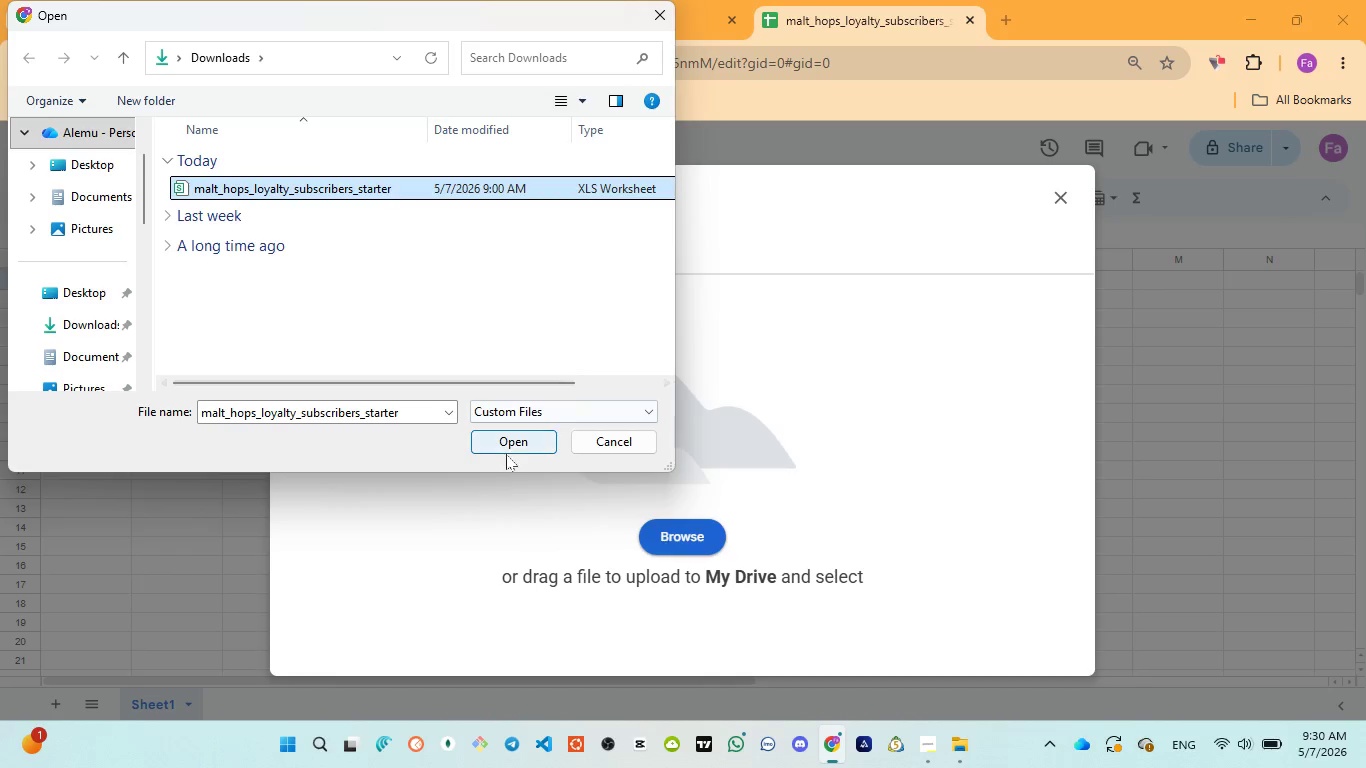 
left_click([510, 445])
 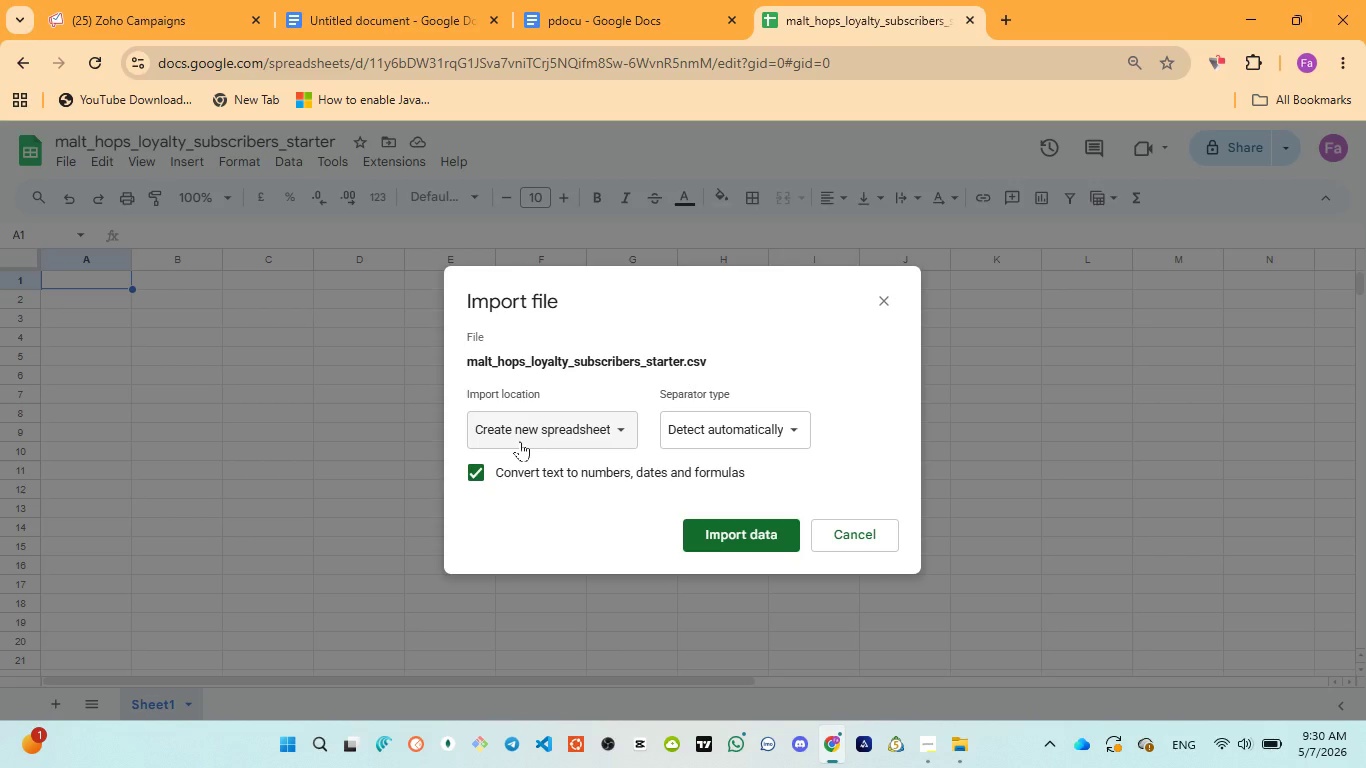 
wait(7.92)
 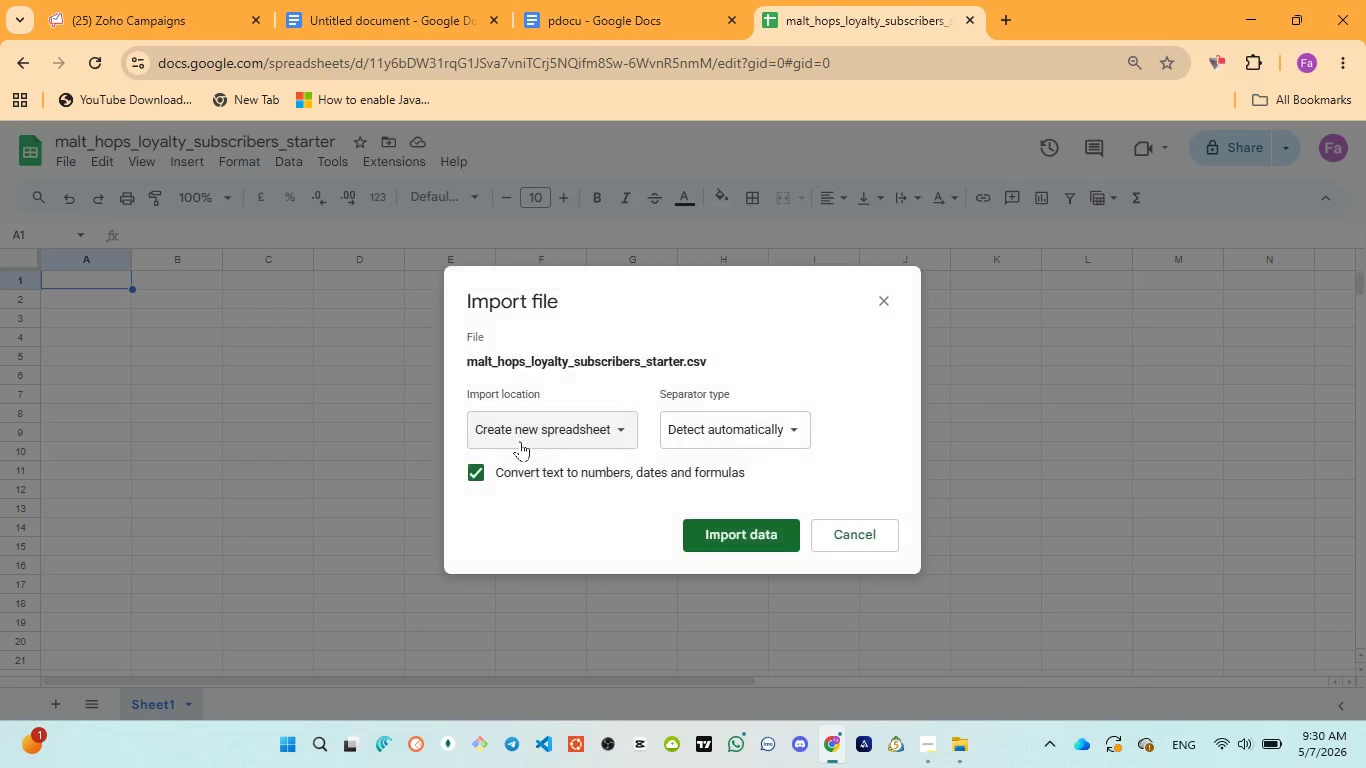 
left_click([517, 430])
 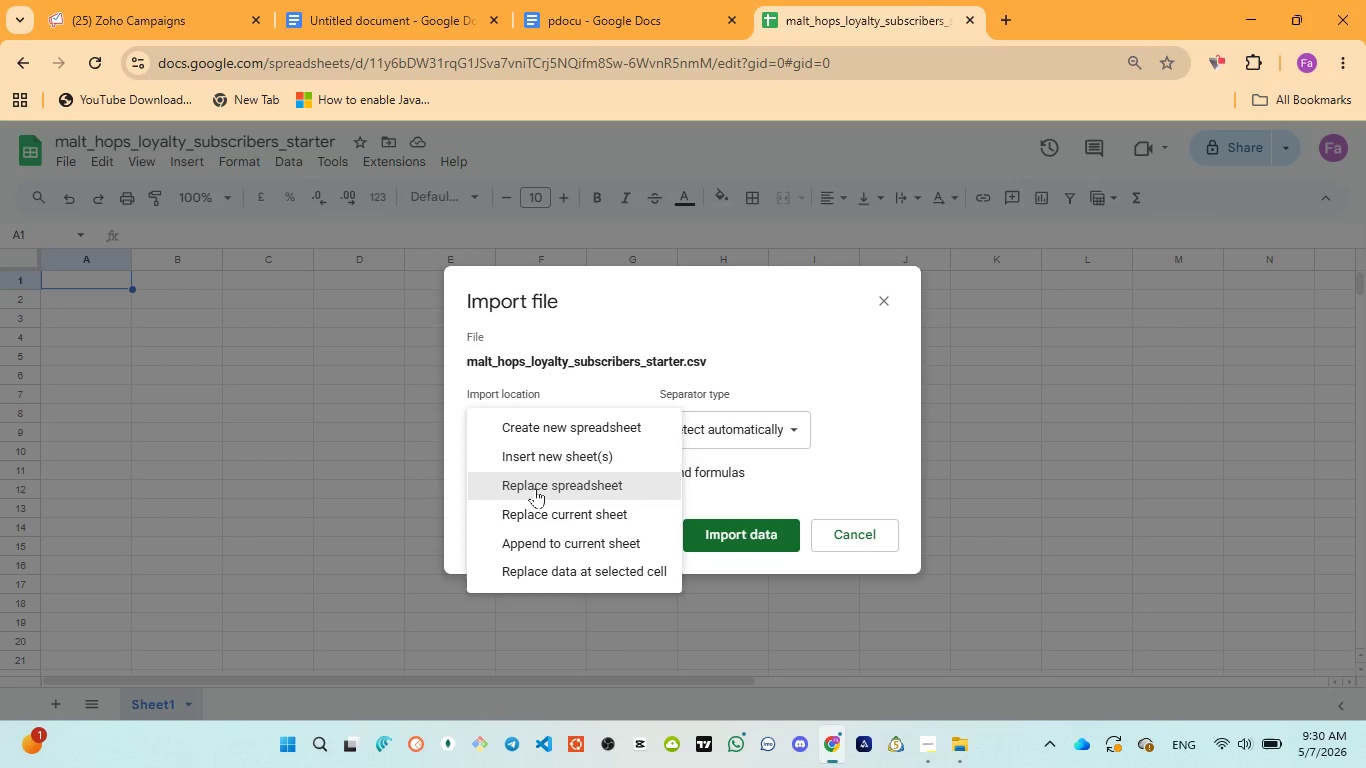 
left_click([535, 488])
 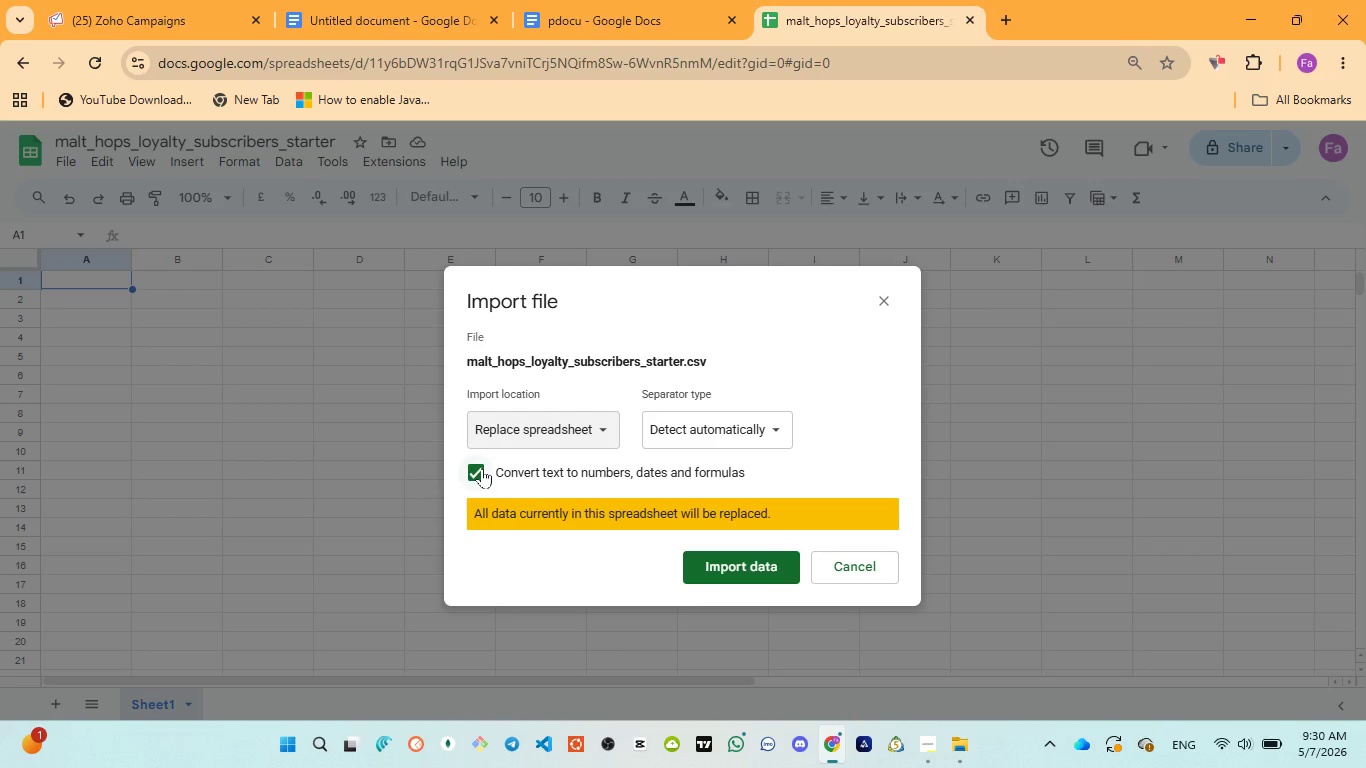 
left_click([482, 468])
 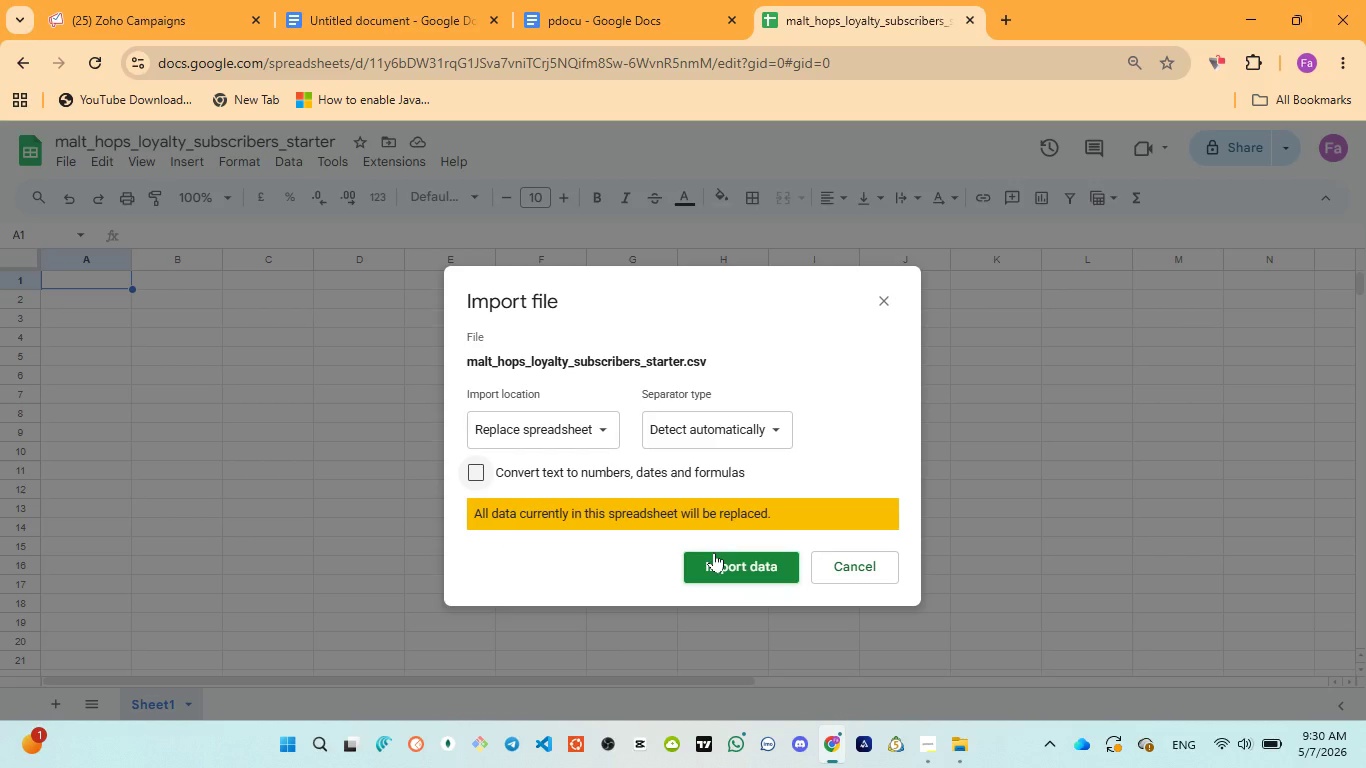 
left_click([716, 553])
 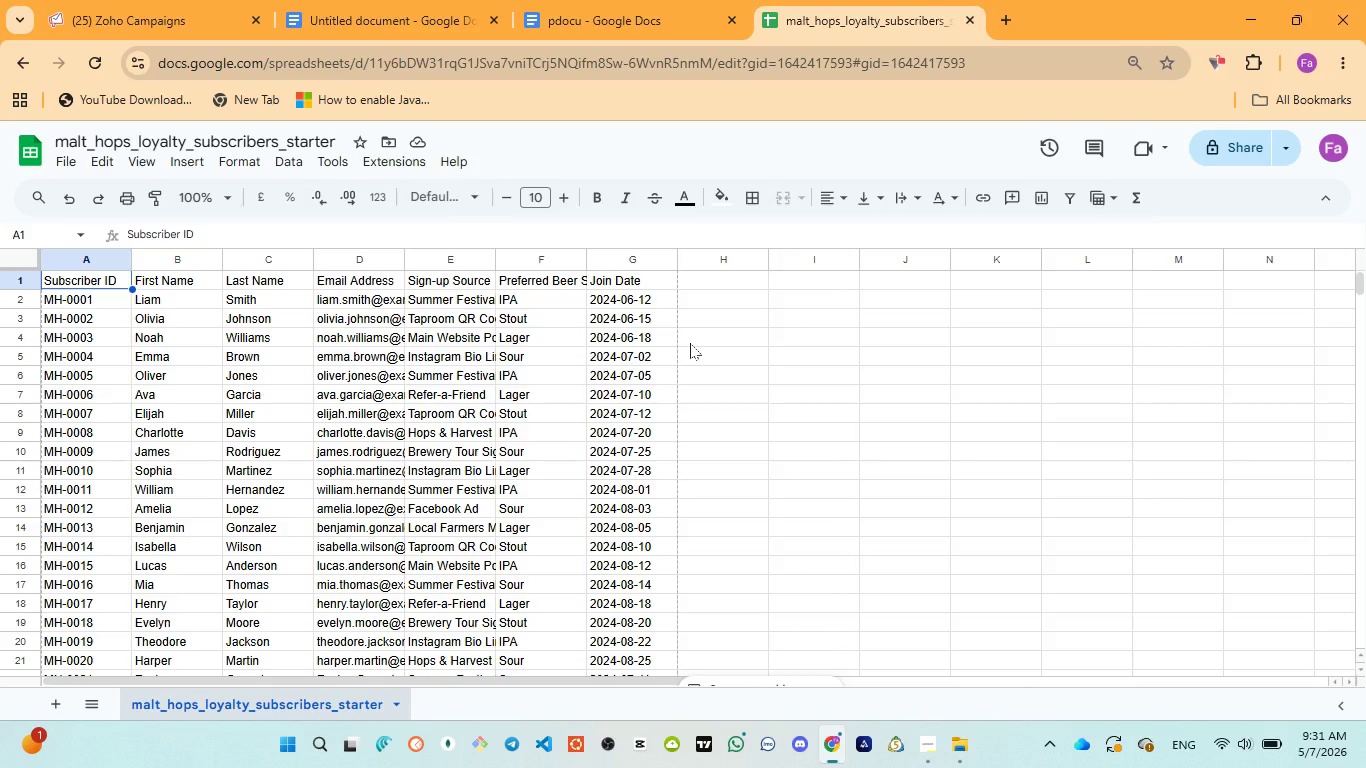 
wait(59.42)
 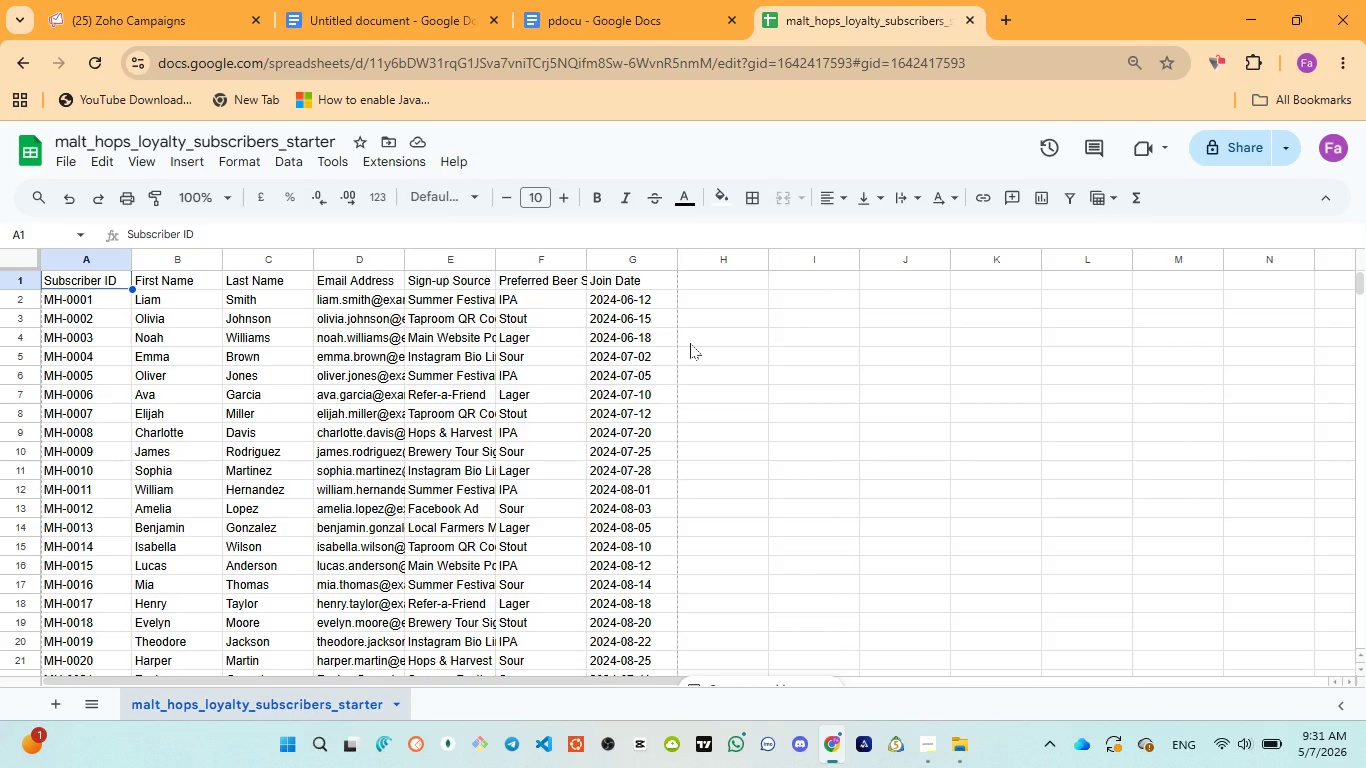 
left_click([180, 276])
 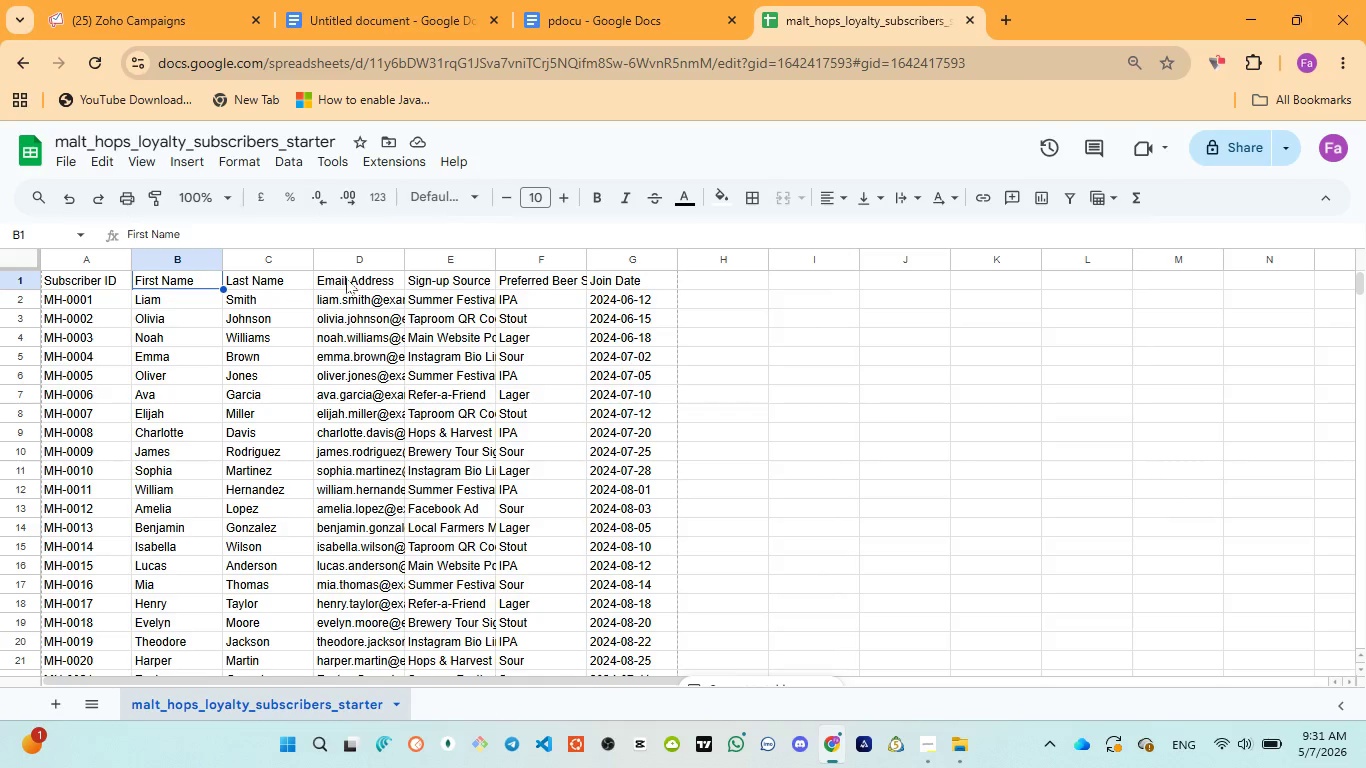 
left_click([364, 278])
 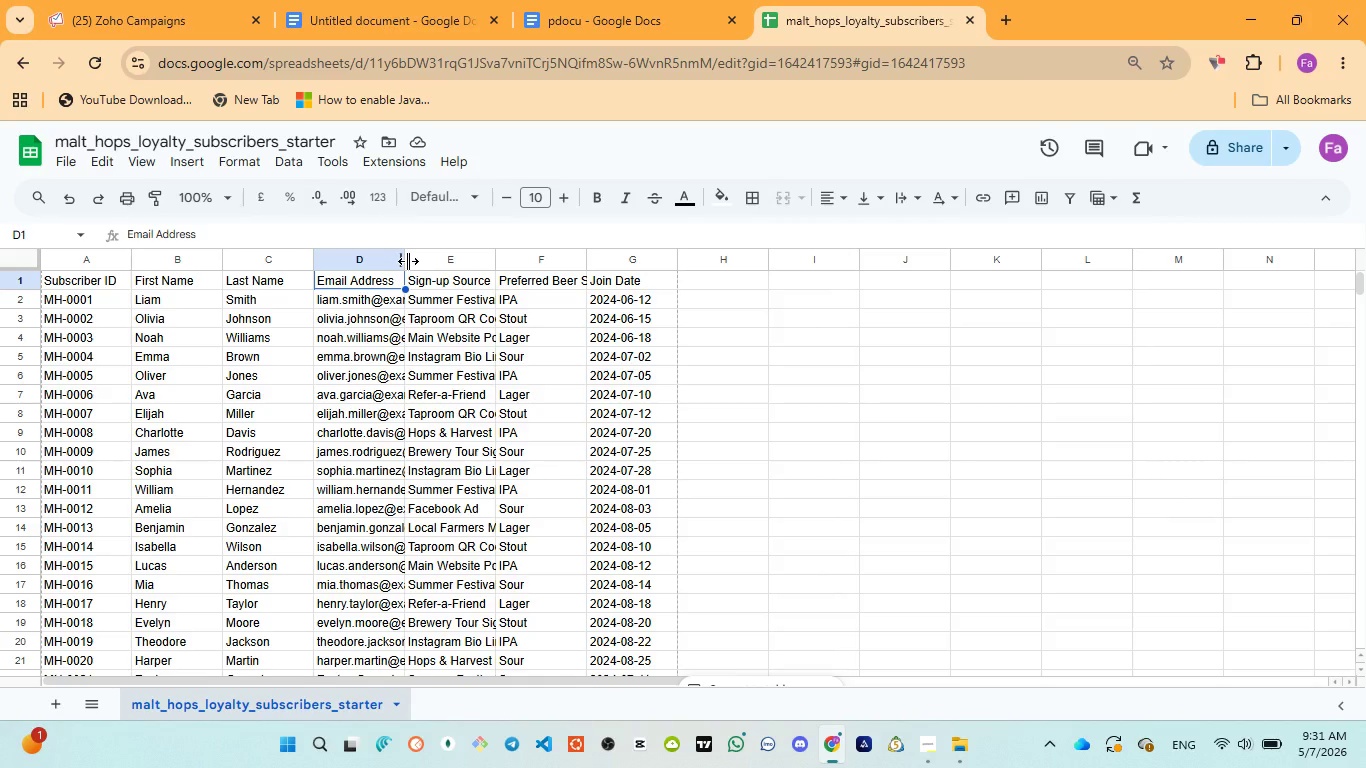 
left_click_drag(start_coordinate=[408, 261], to_coordinate=[501, 260])
 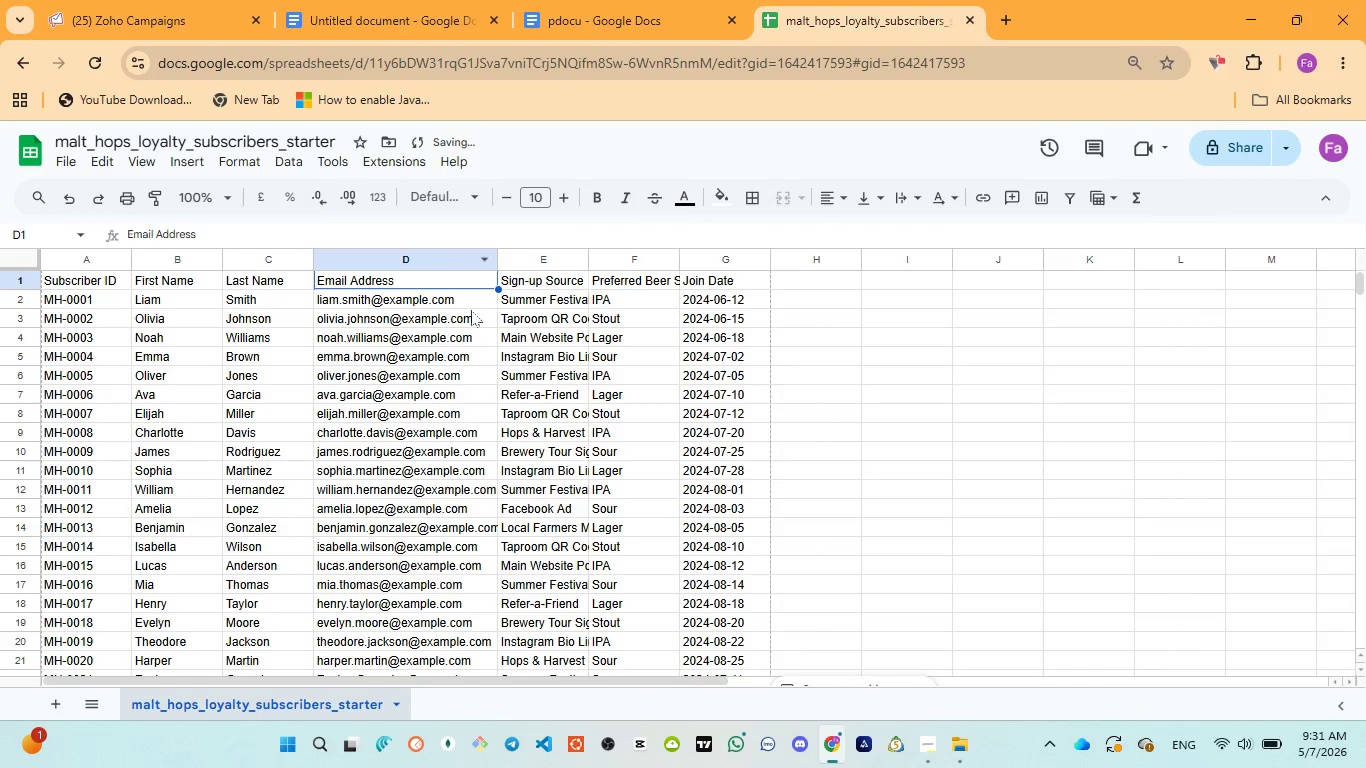 
scroll: coordinate [447, 347], scroll_direction: down, amount: 5.0
 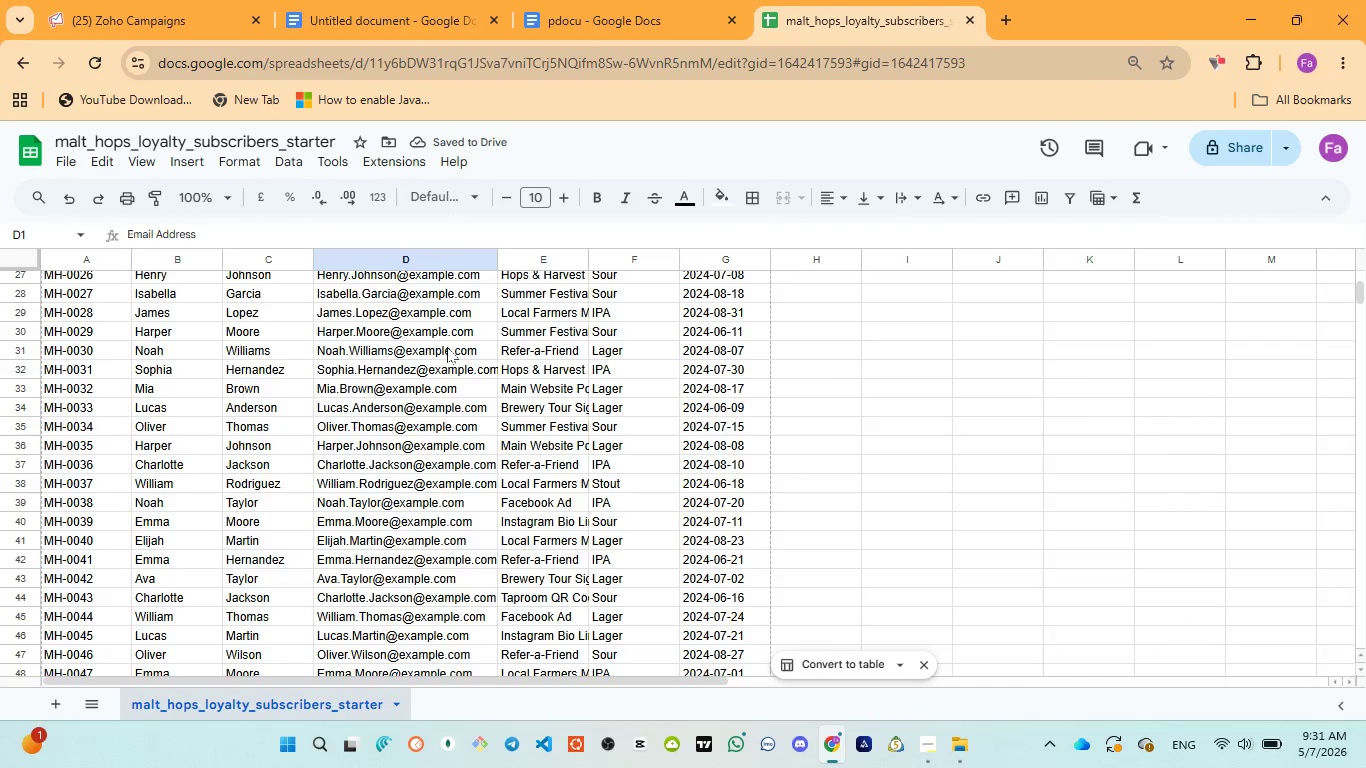 
scroll: coordinate [456, 317], scroll_direction: up, amount: 6.0
 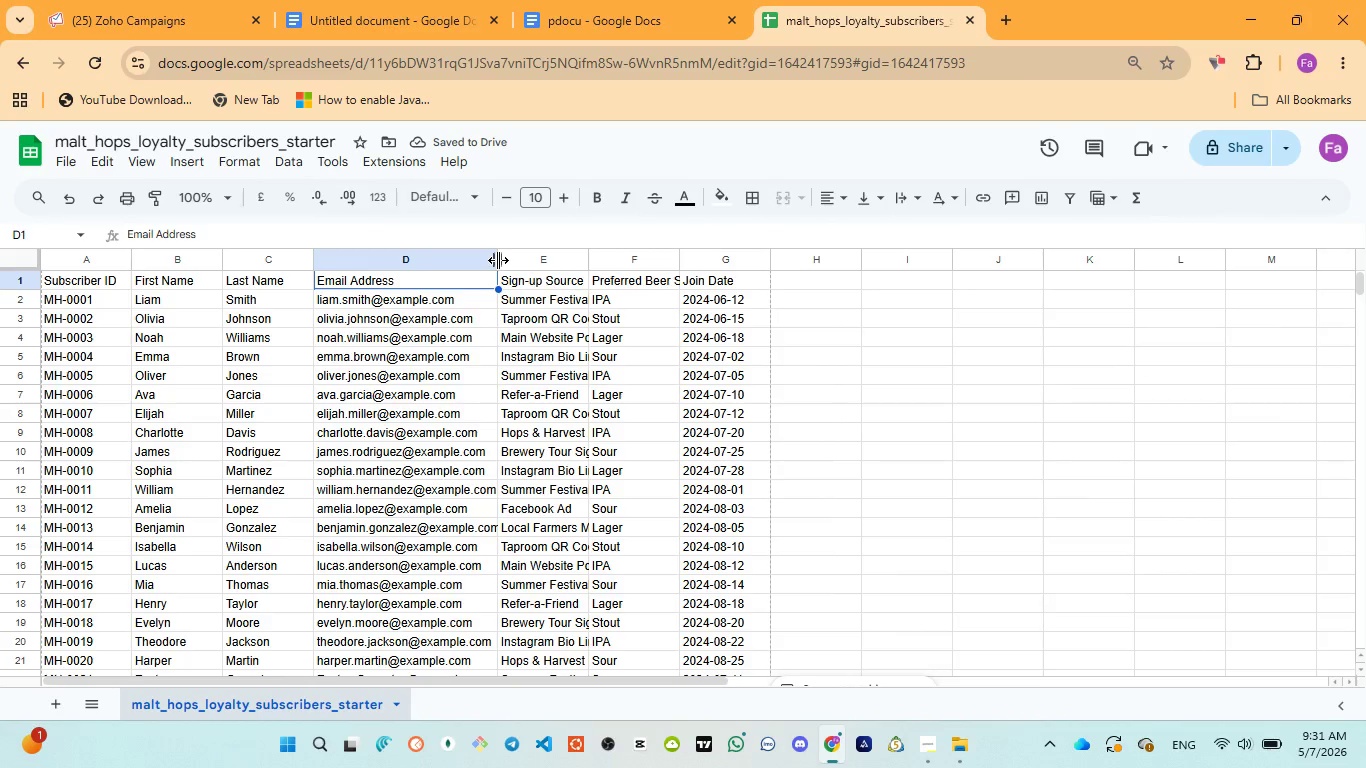 
left_click_drag(start_coordinate=[498, 260], to_coordinate=[547, 259])
 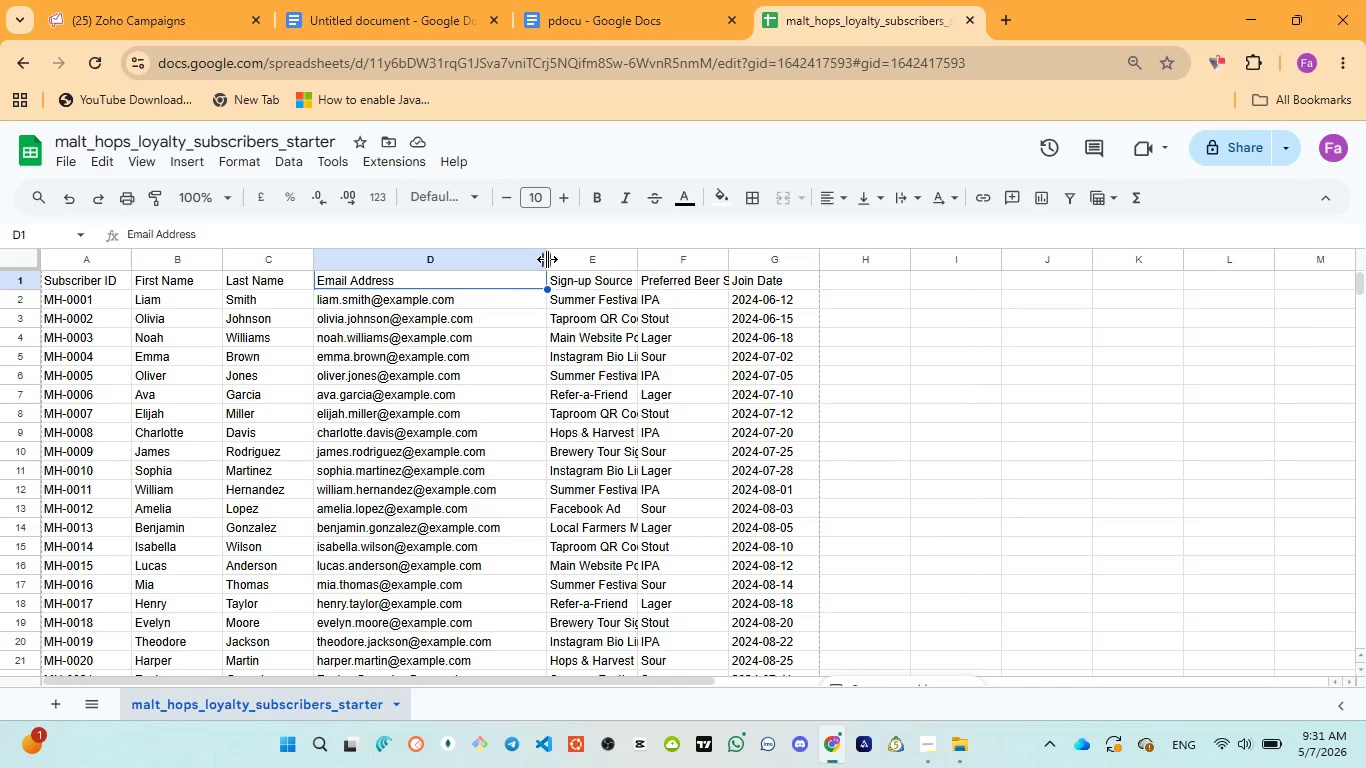 
wait(7.69)
 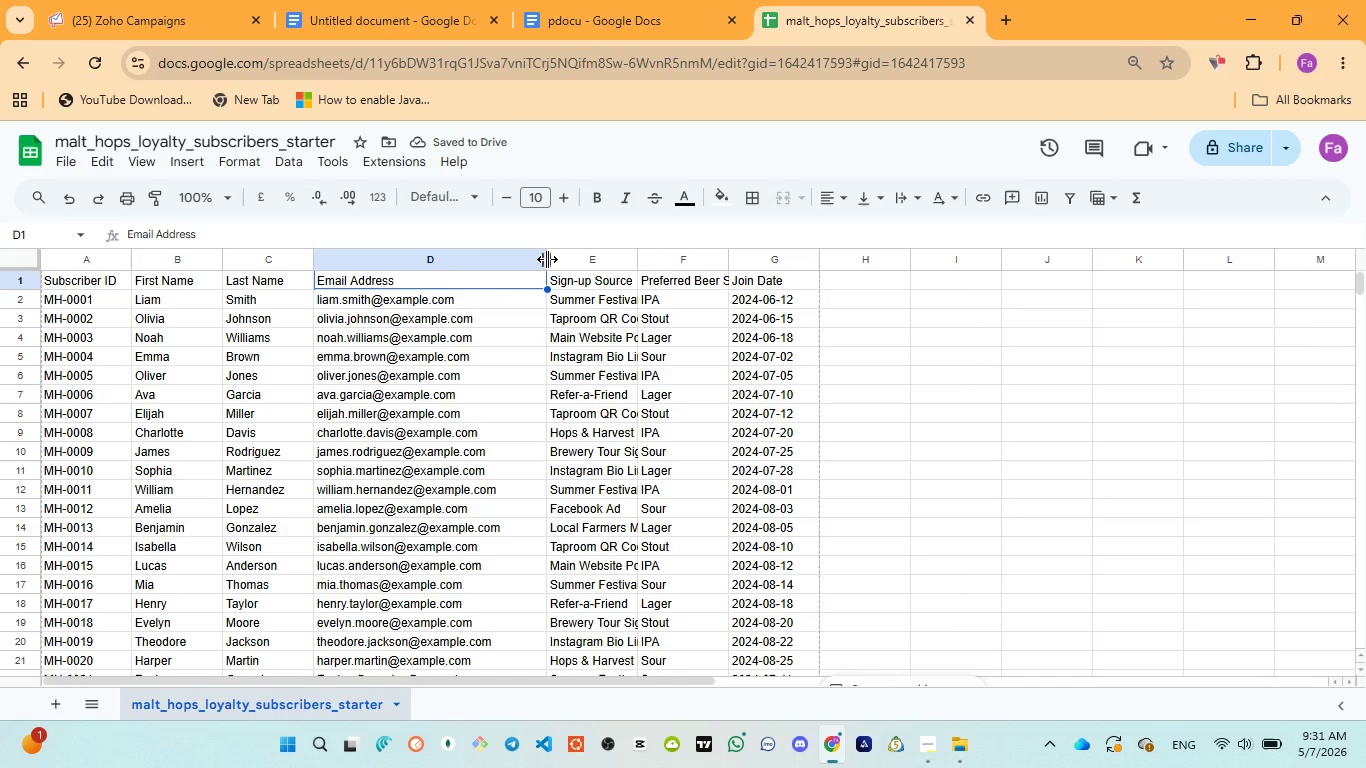 
scroll: coordinate [473, 347], scroll_direction: down, amount: 5.0
 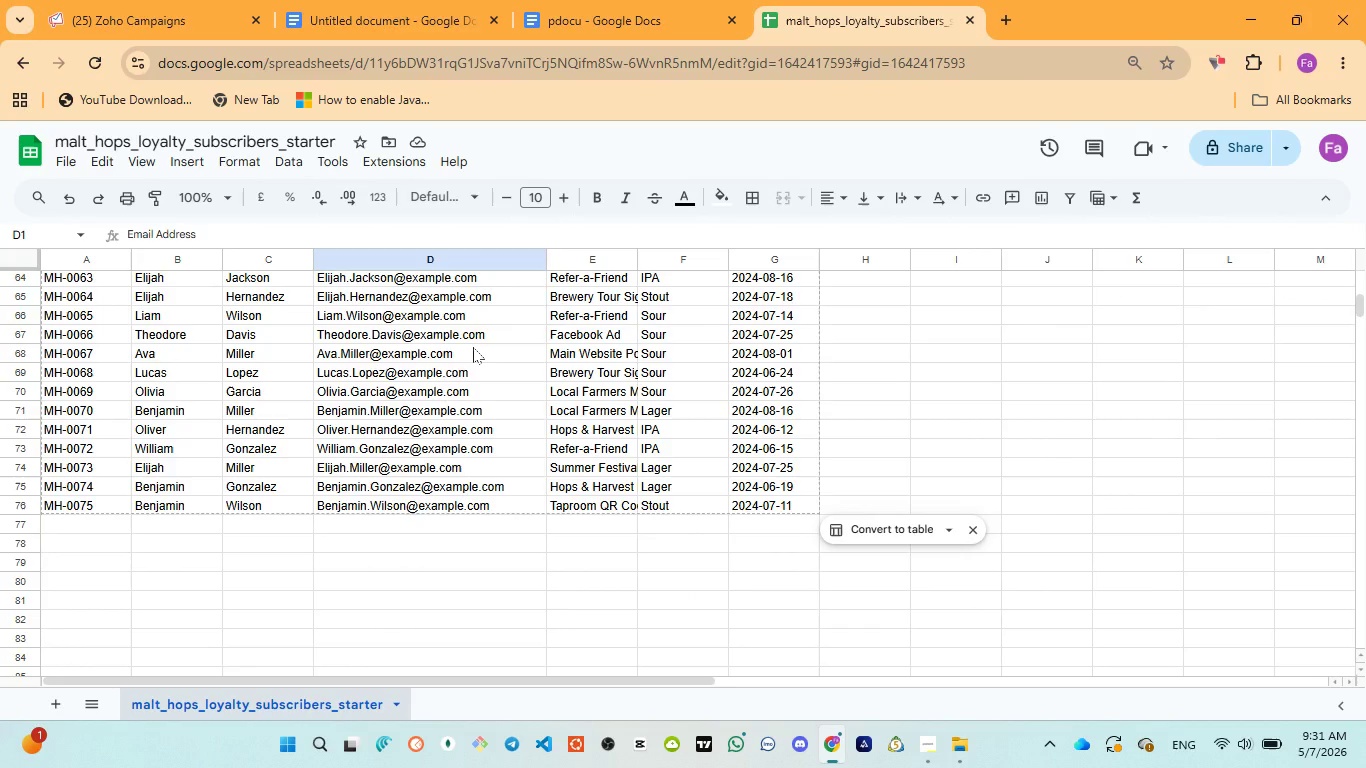 
scroll: coordinate [473, 347], scroll_direction: up, amount: 20.0
 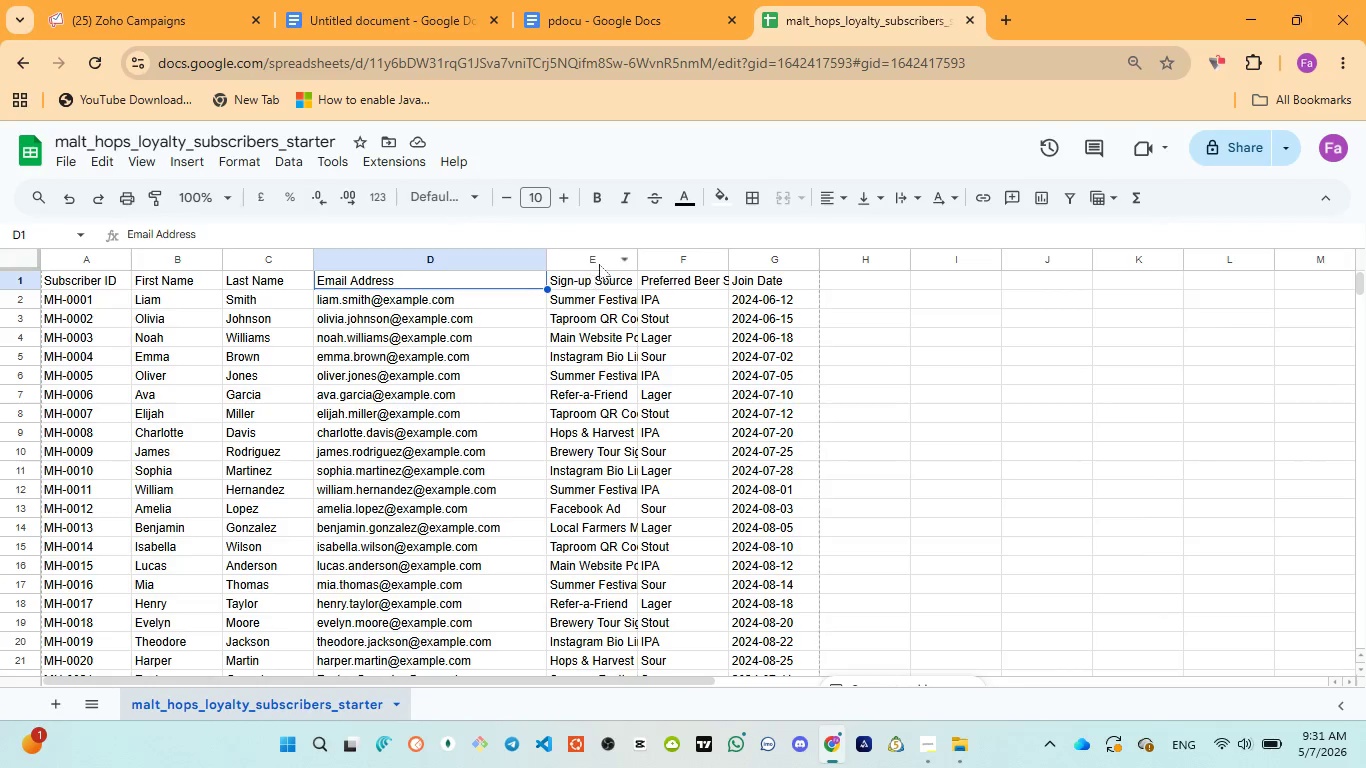 
left_click([603, 260])
 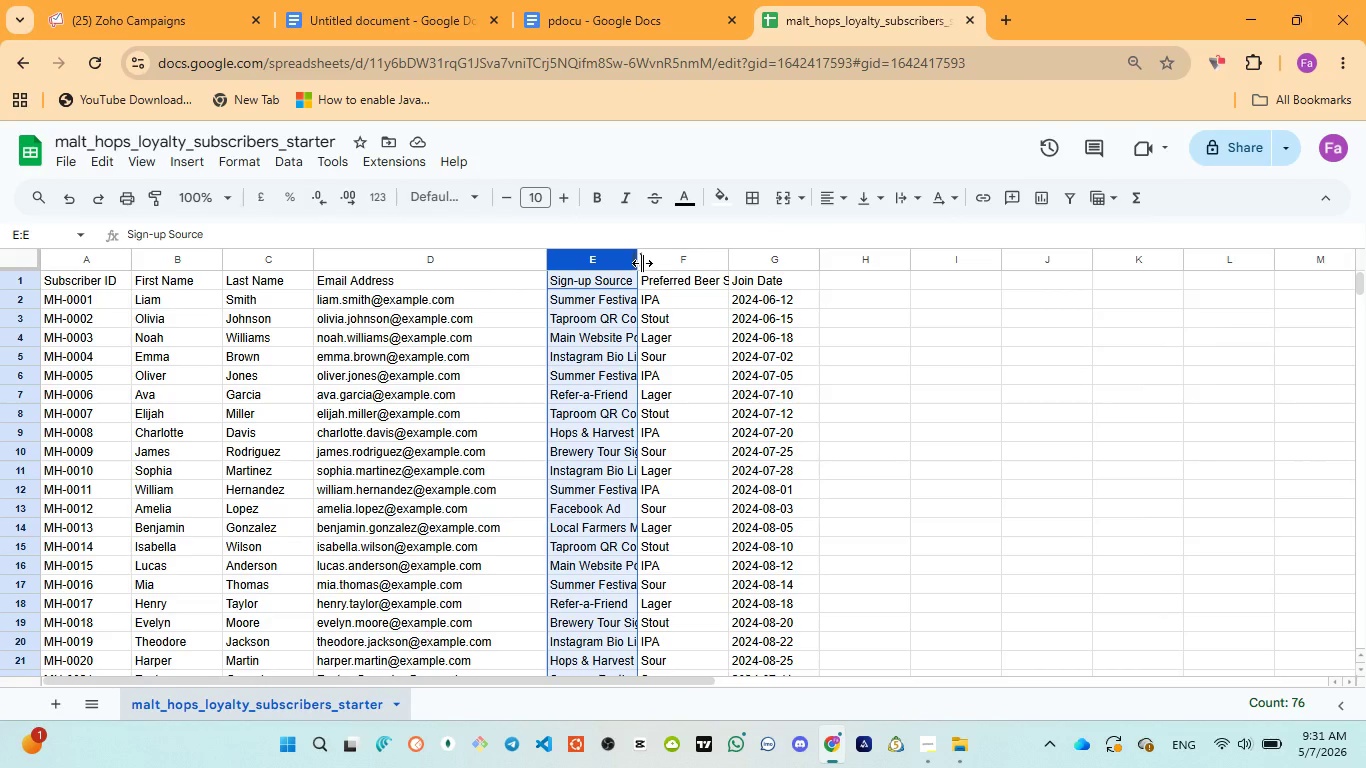 
left_click_drag(start_coordinate=[642, 263], to_coordinate=[690, 261])
 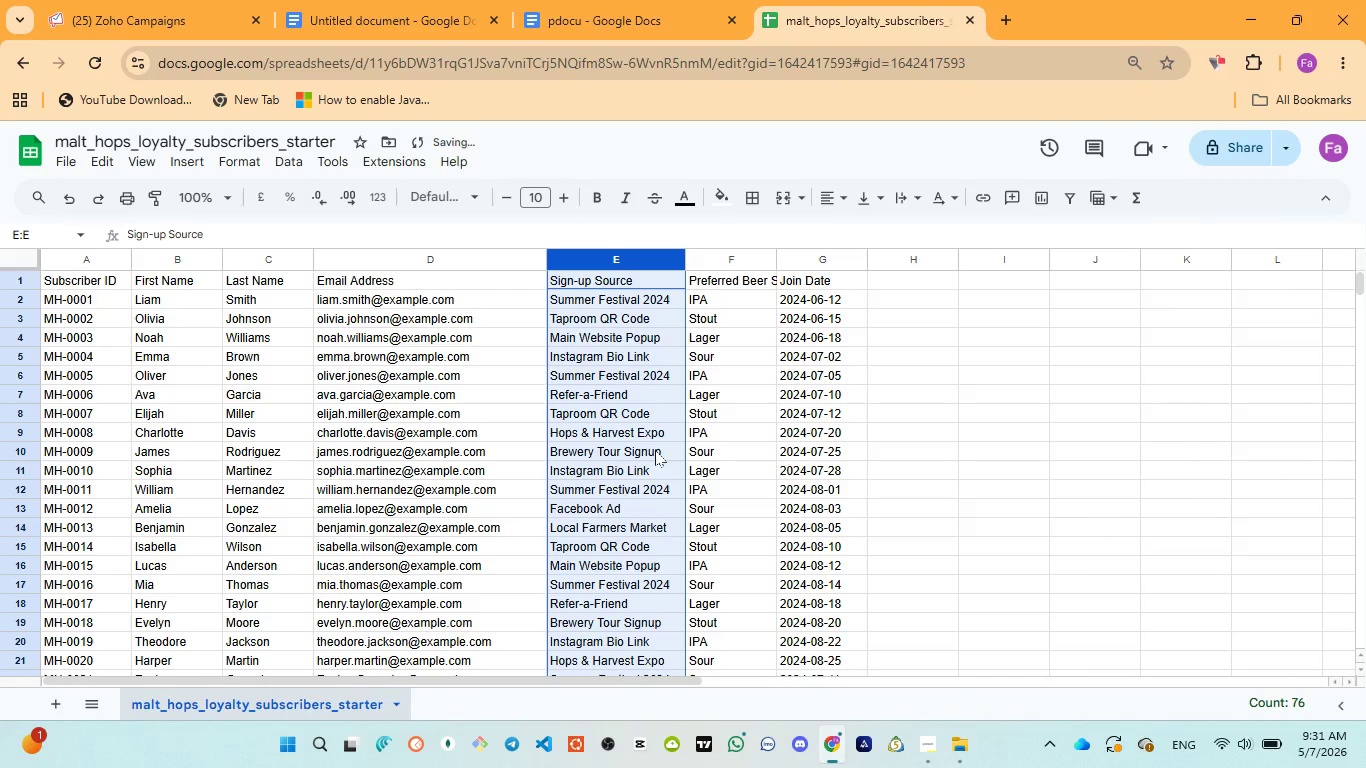 
scroll: coordinate [644, 541], scroll_direction: down, amount: 13.0
 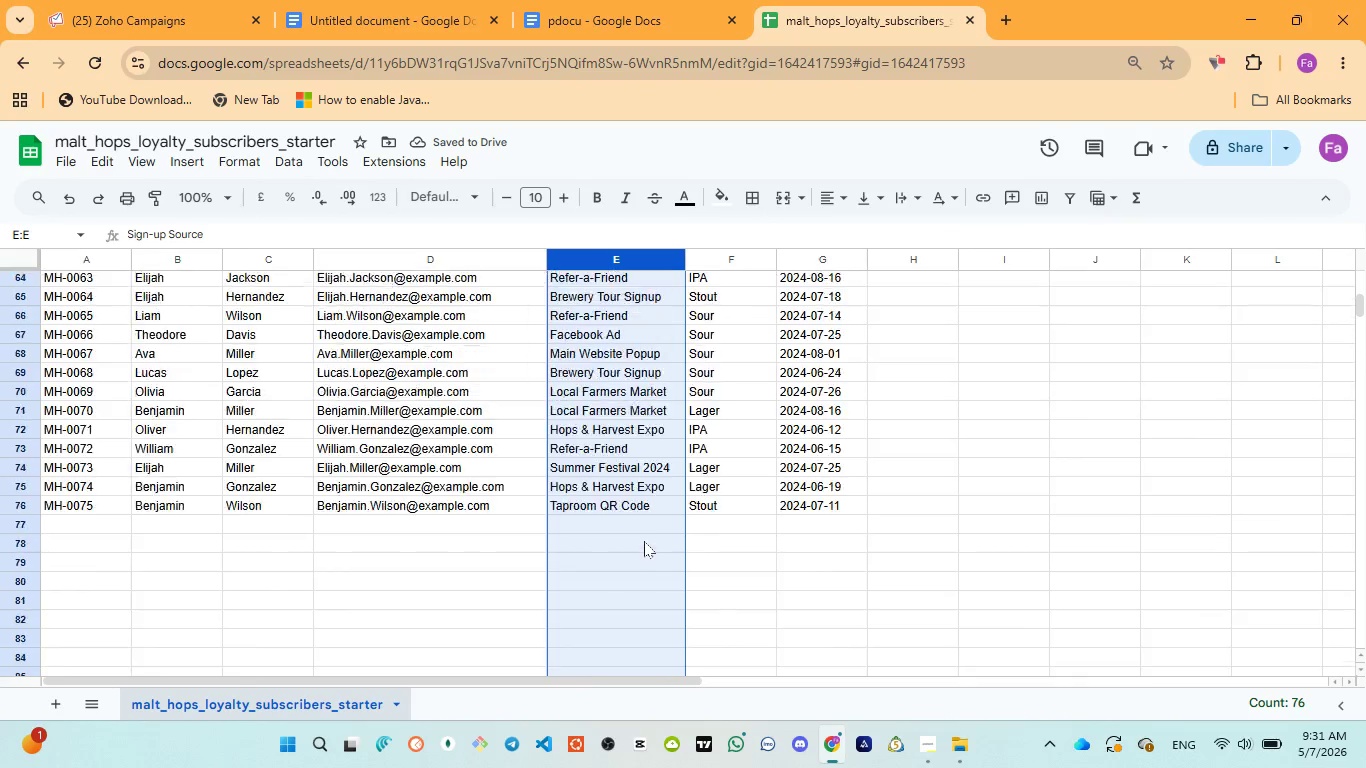 
scroll: coordinate [644, 541], scroll_direction: up, amount: 19.0
 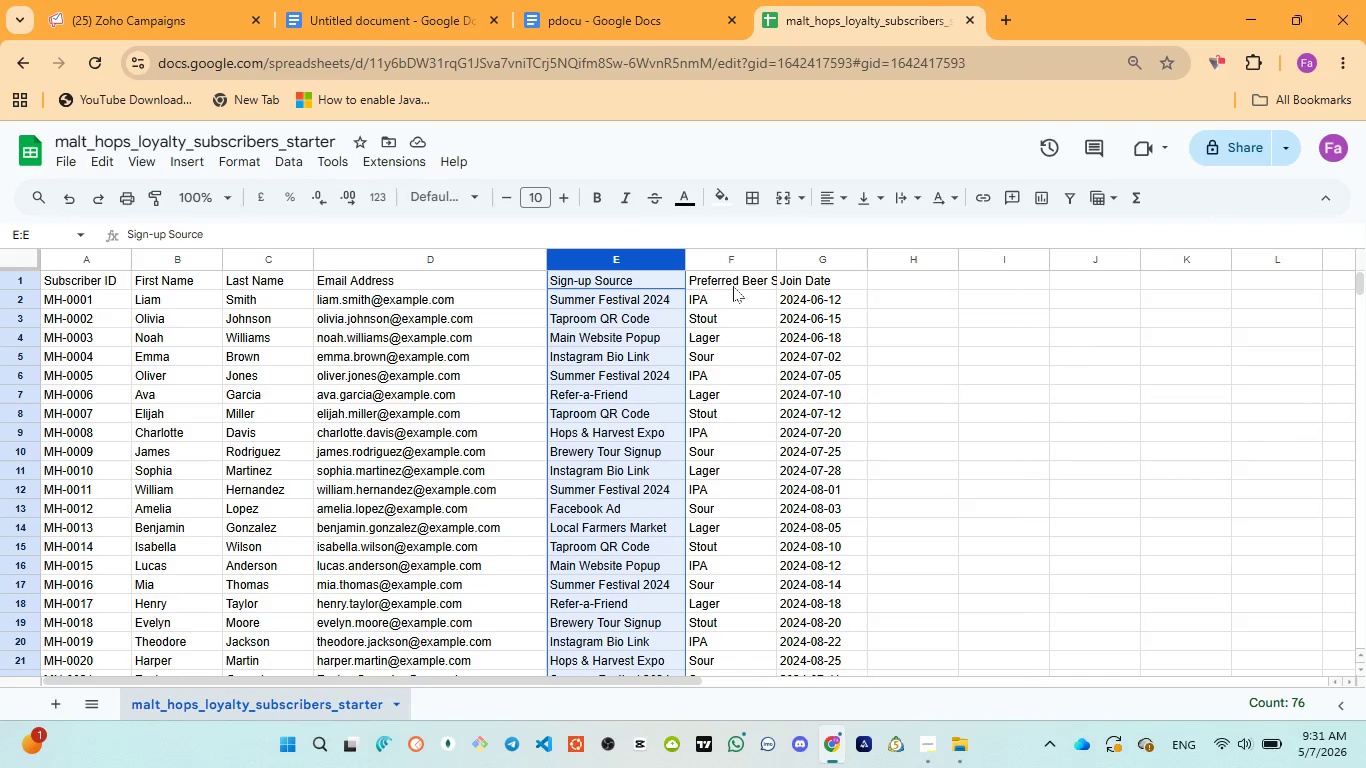 
left_click([731, 285])
 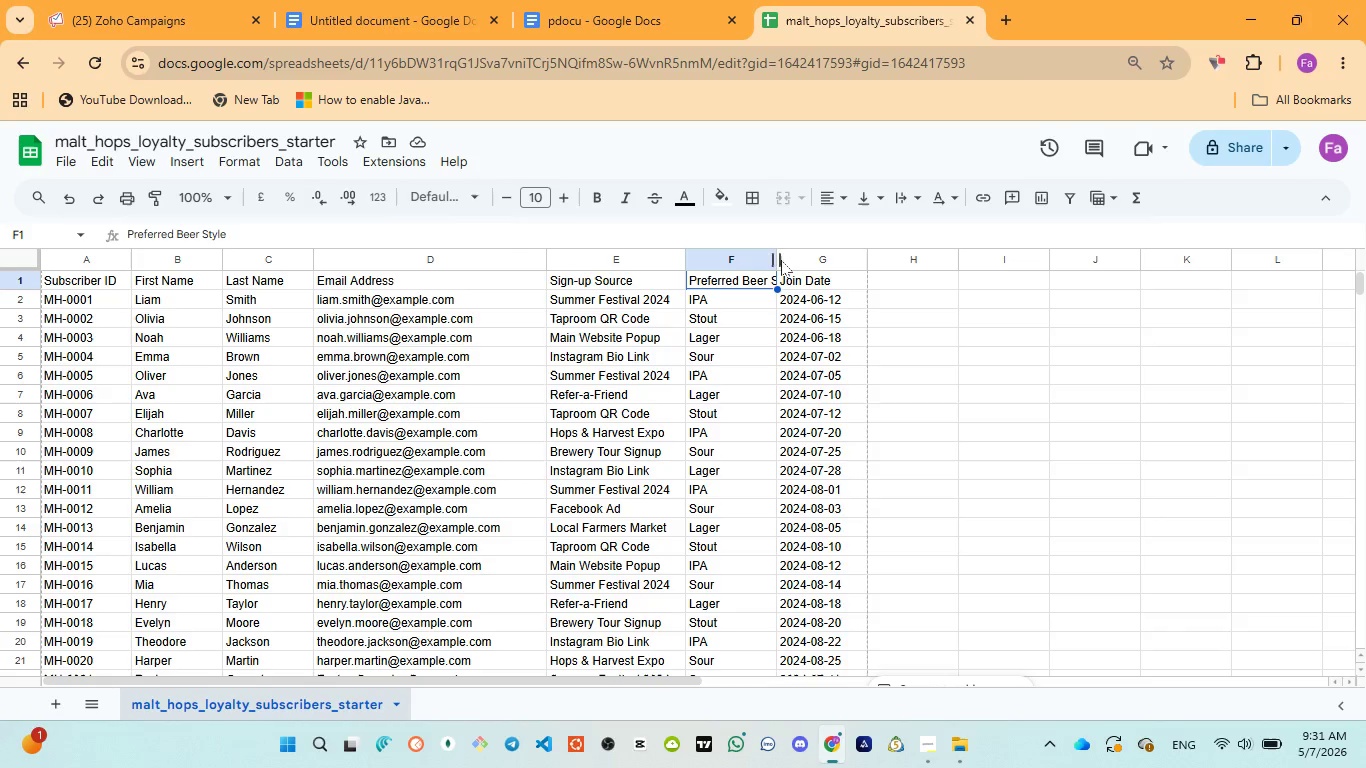 
left_click_drag(start_coordinate=[780, 258], to_coordinate=[803, 255])
 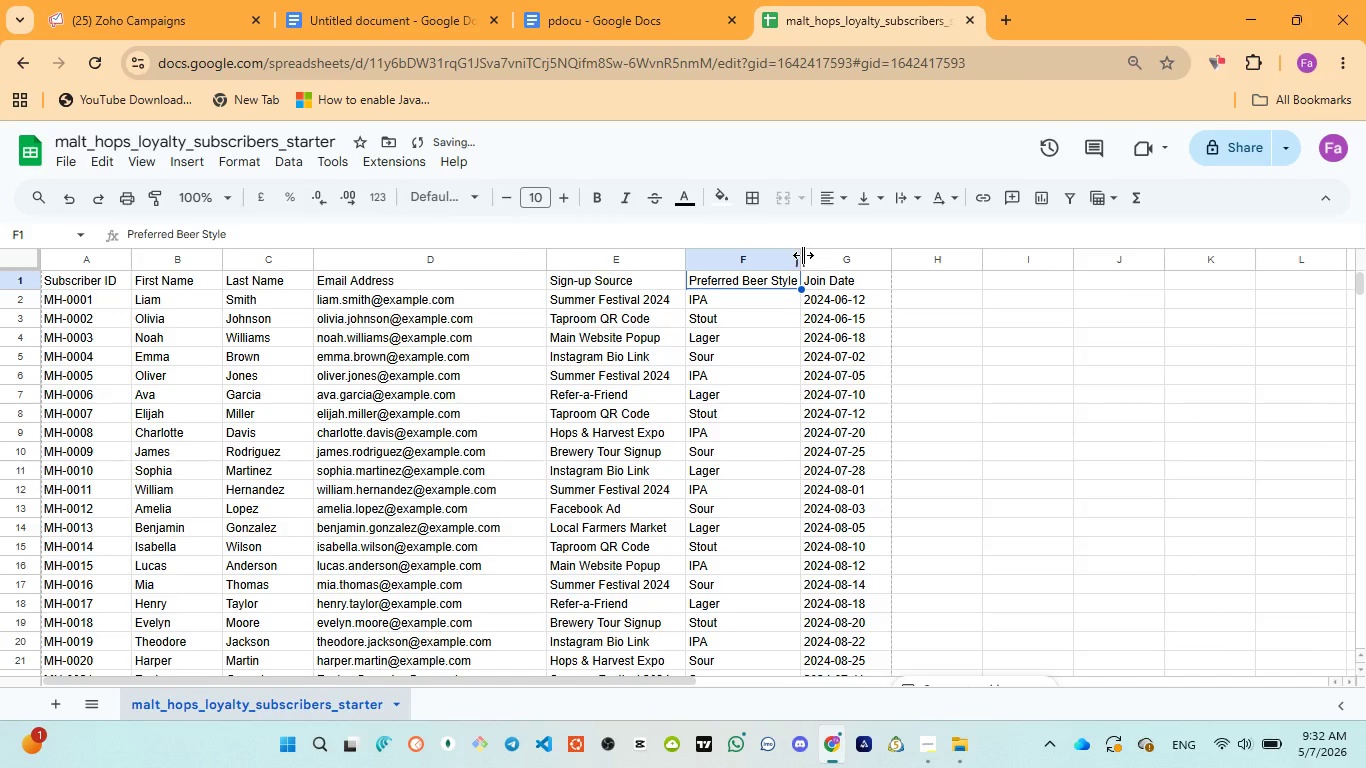 
left_click_drag(start_coordinate=[803, 255], to_coordinate=[821, 249])
 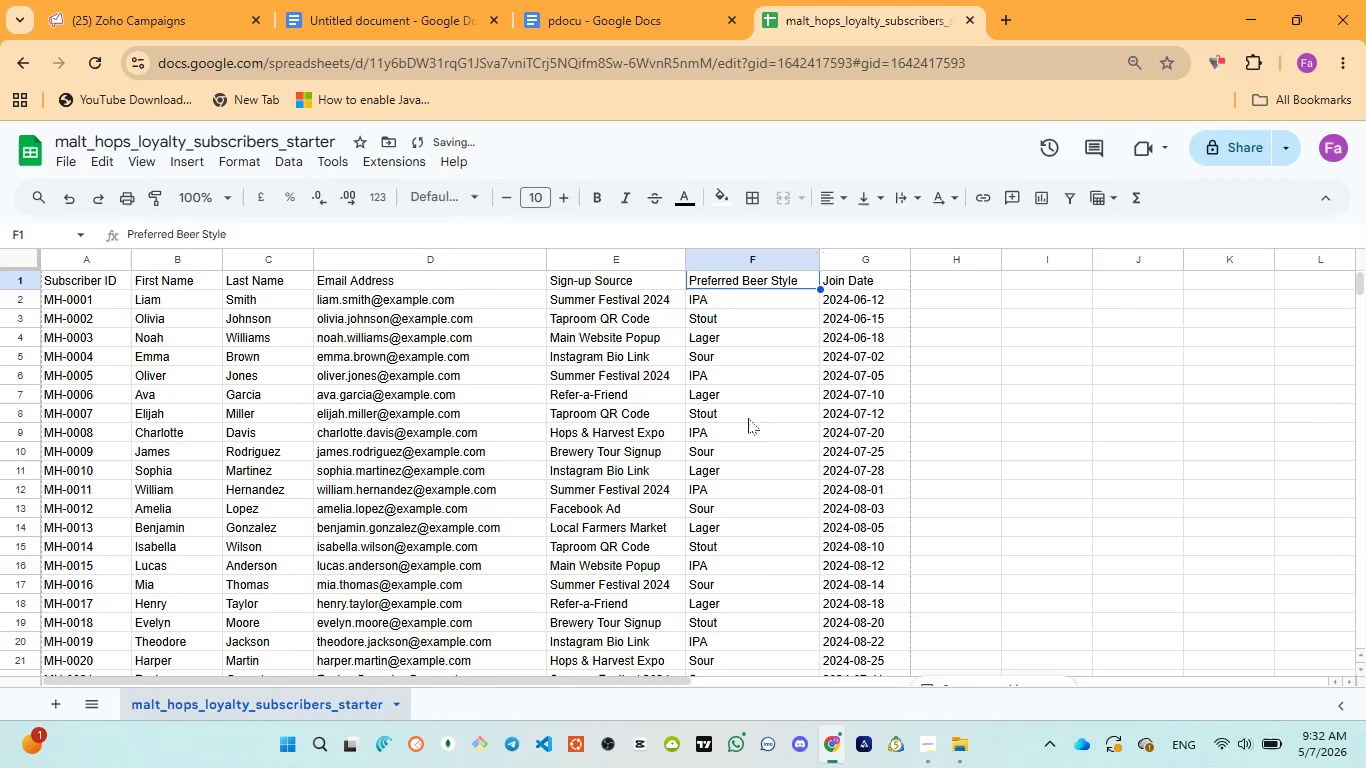 
scroll: coordinate [746, 439], scroll_direction: down, amount: 5.0
 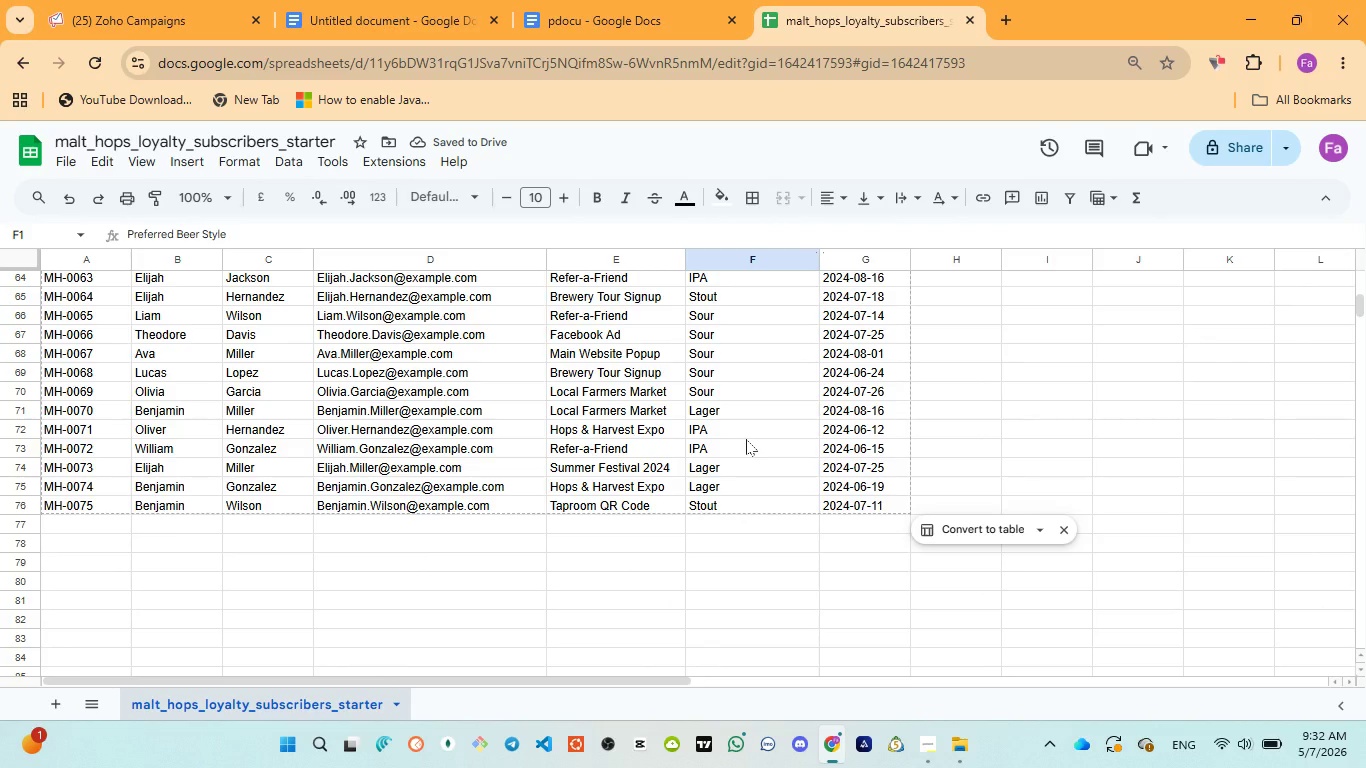 
scroll: coordinate [746, 439], scroll_direction: up, amount: 21.0
 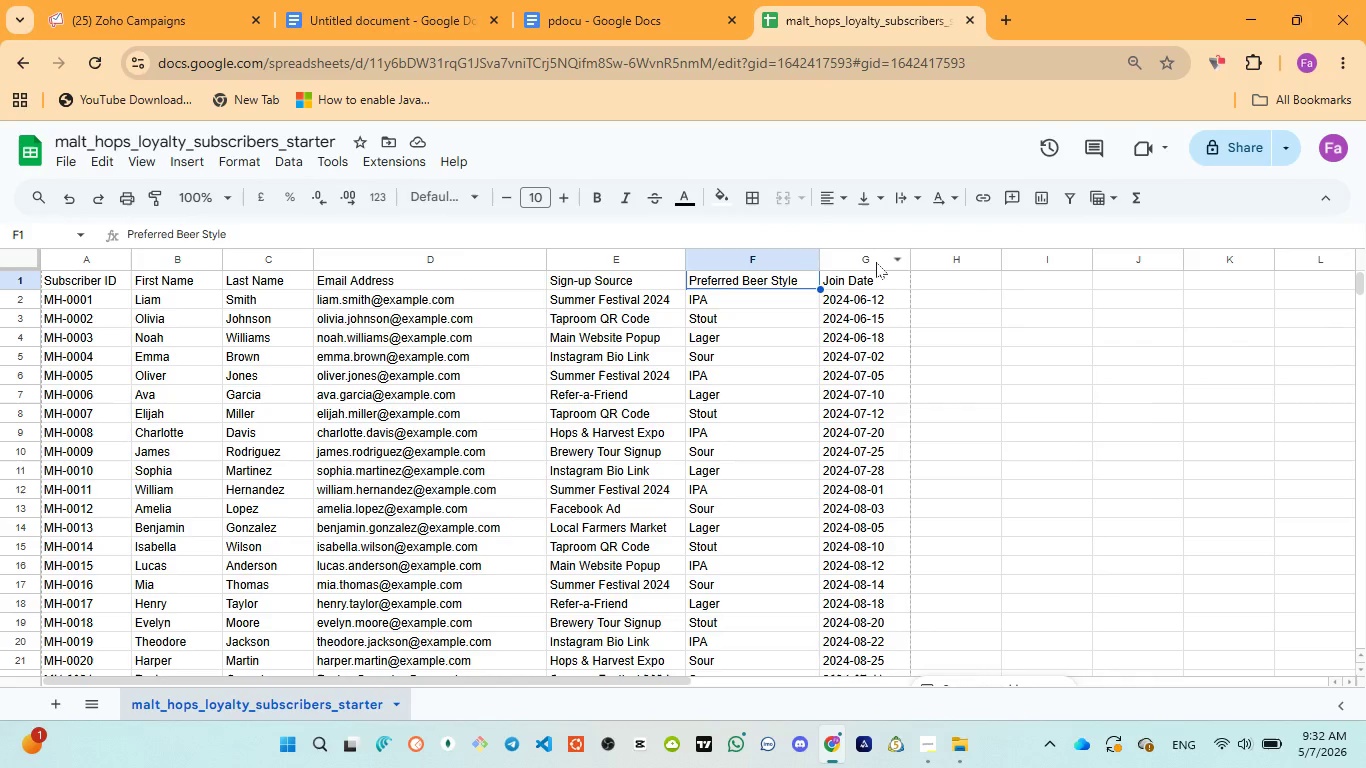 
left_click([875, 262])
 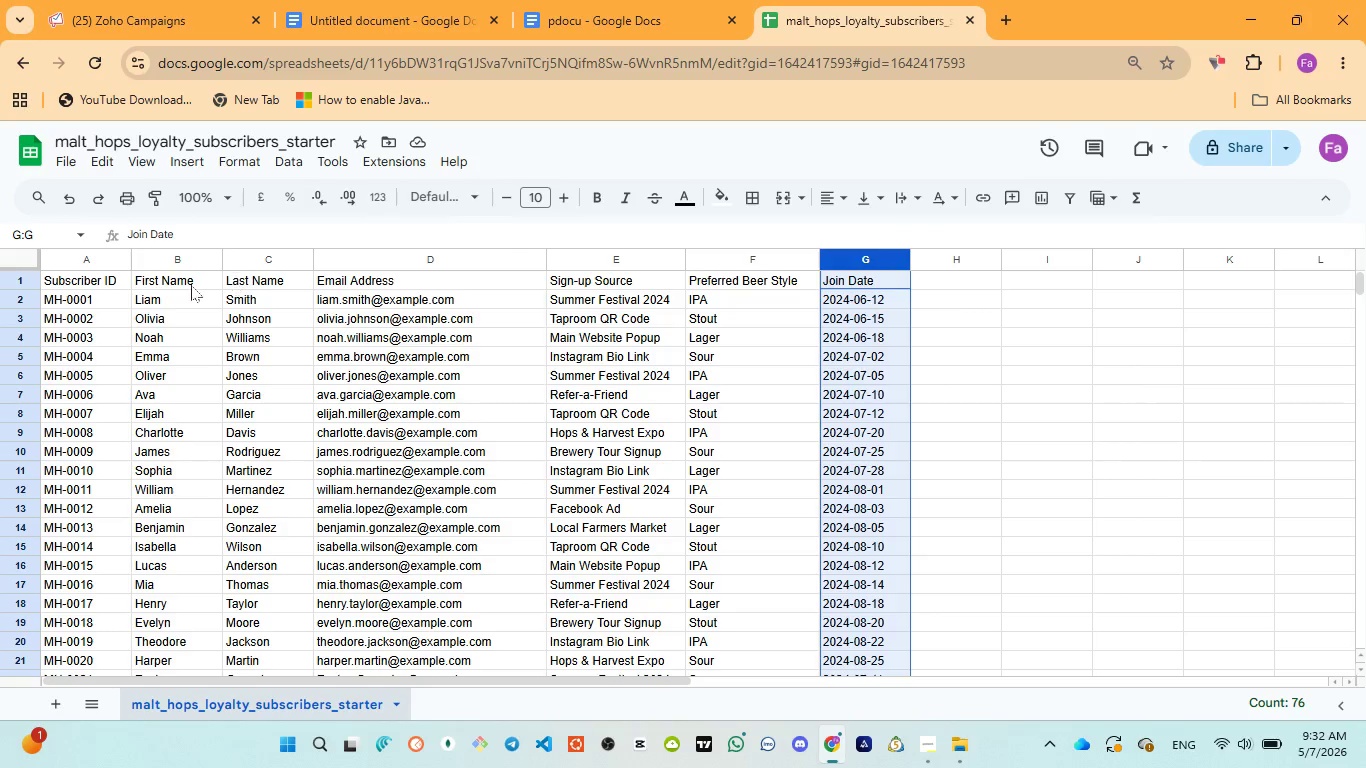 
scroll: coordinate [186, 532], scroll_direction: down, amount: 14.0
 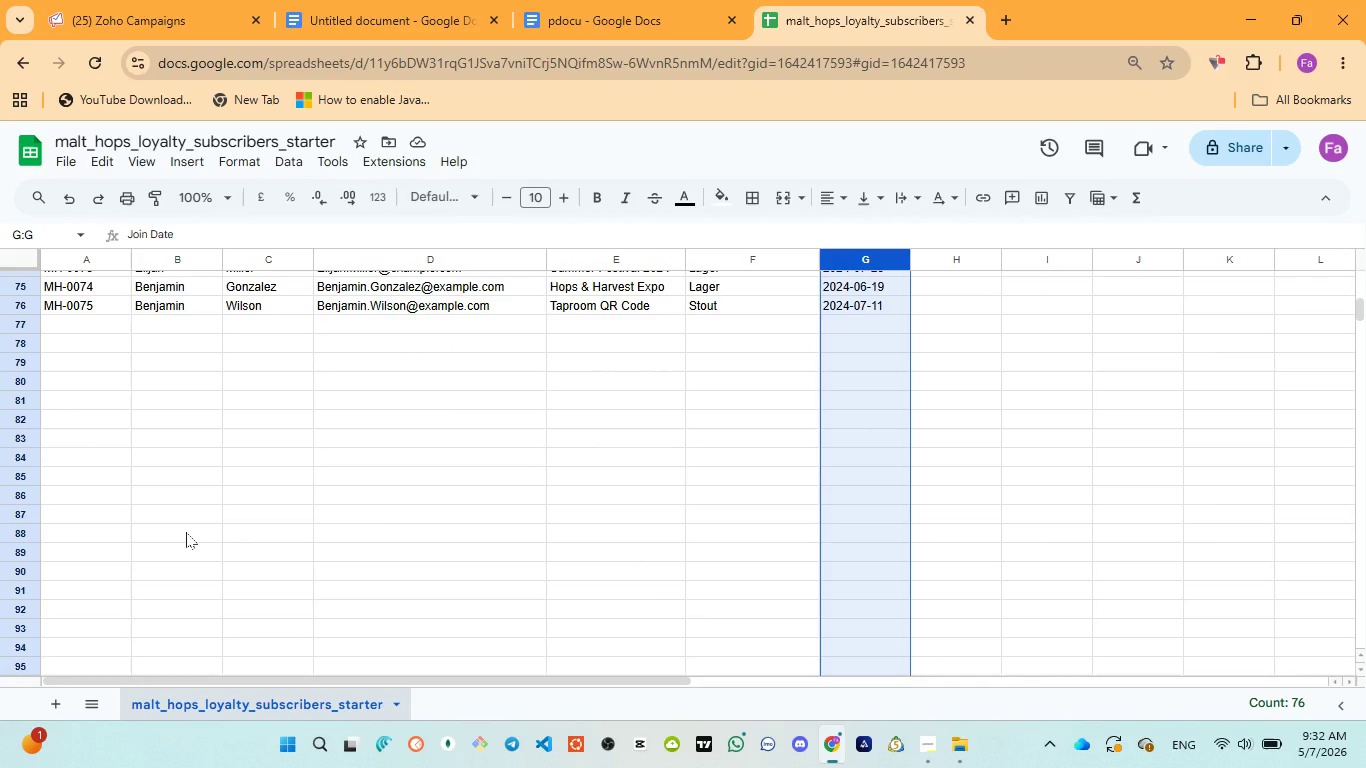 
wait(6.05)
 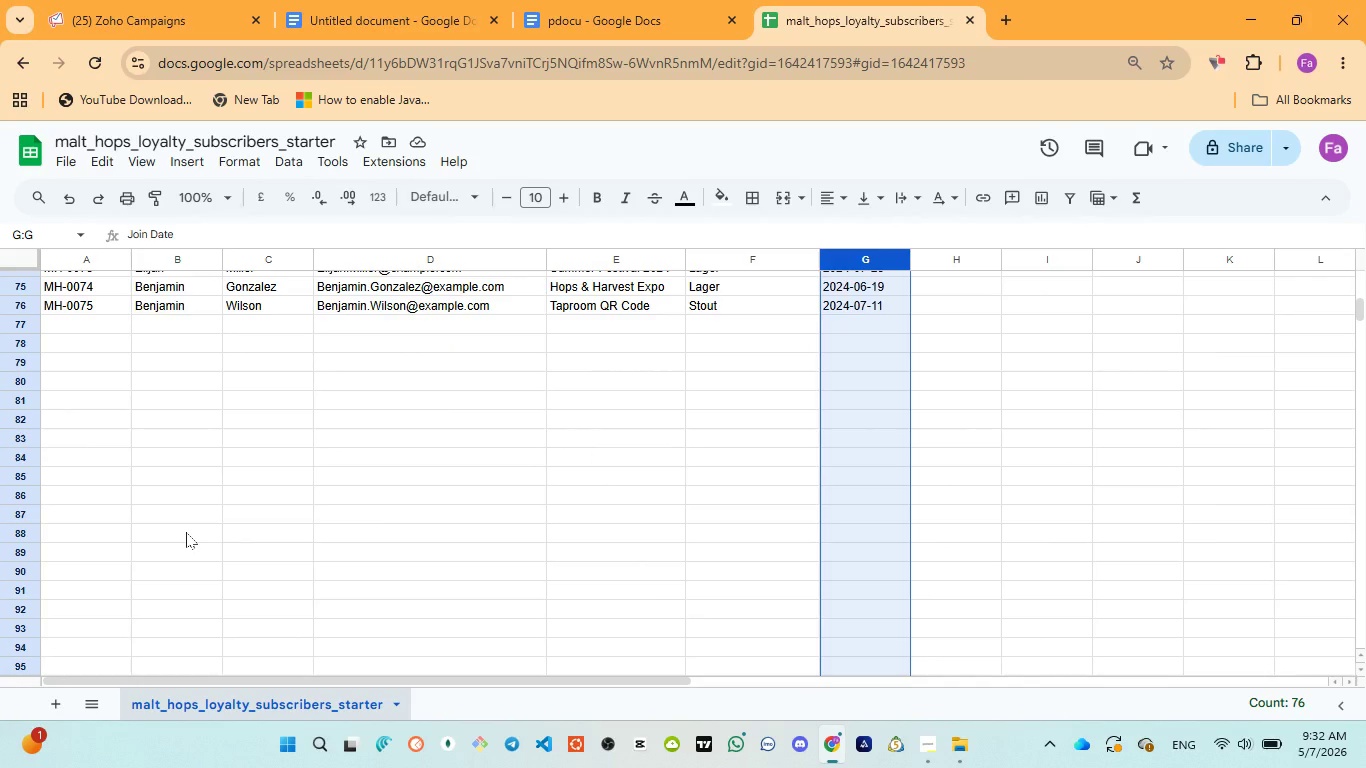 
scroll: coordinate [189, 531], scroll_direction: up, amount: 26.0
 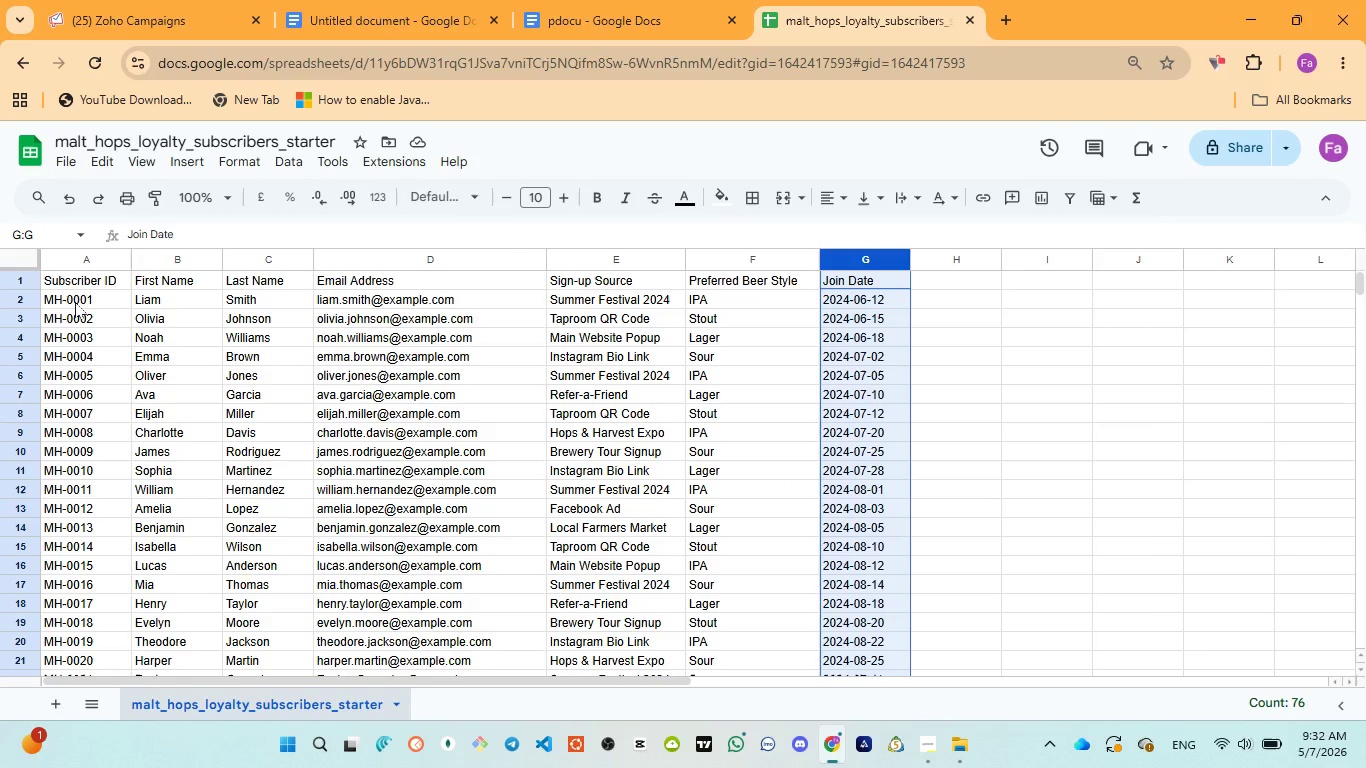 
left_click([75, 302])
 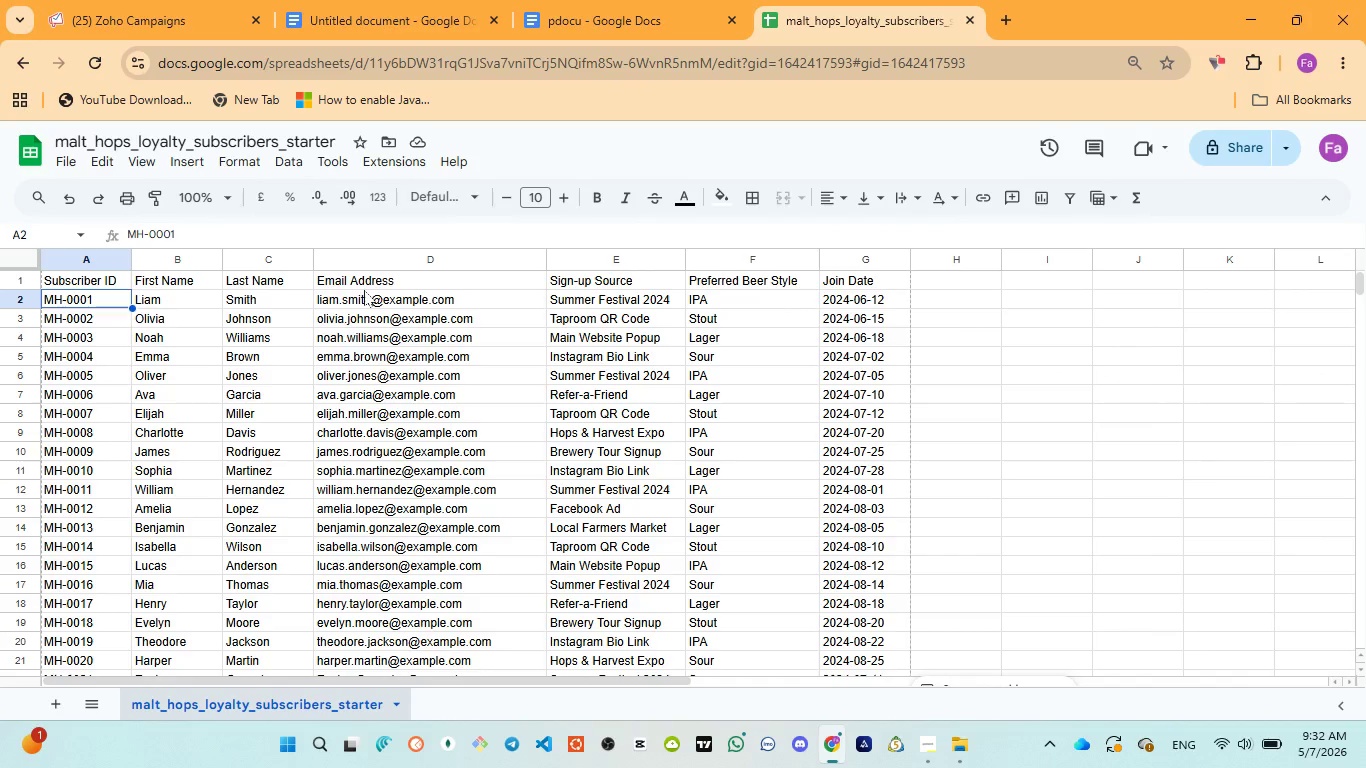 
double_click([364, 298])
 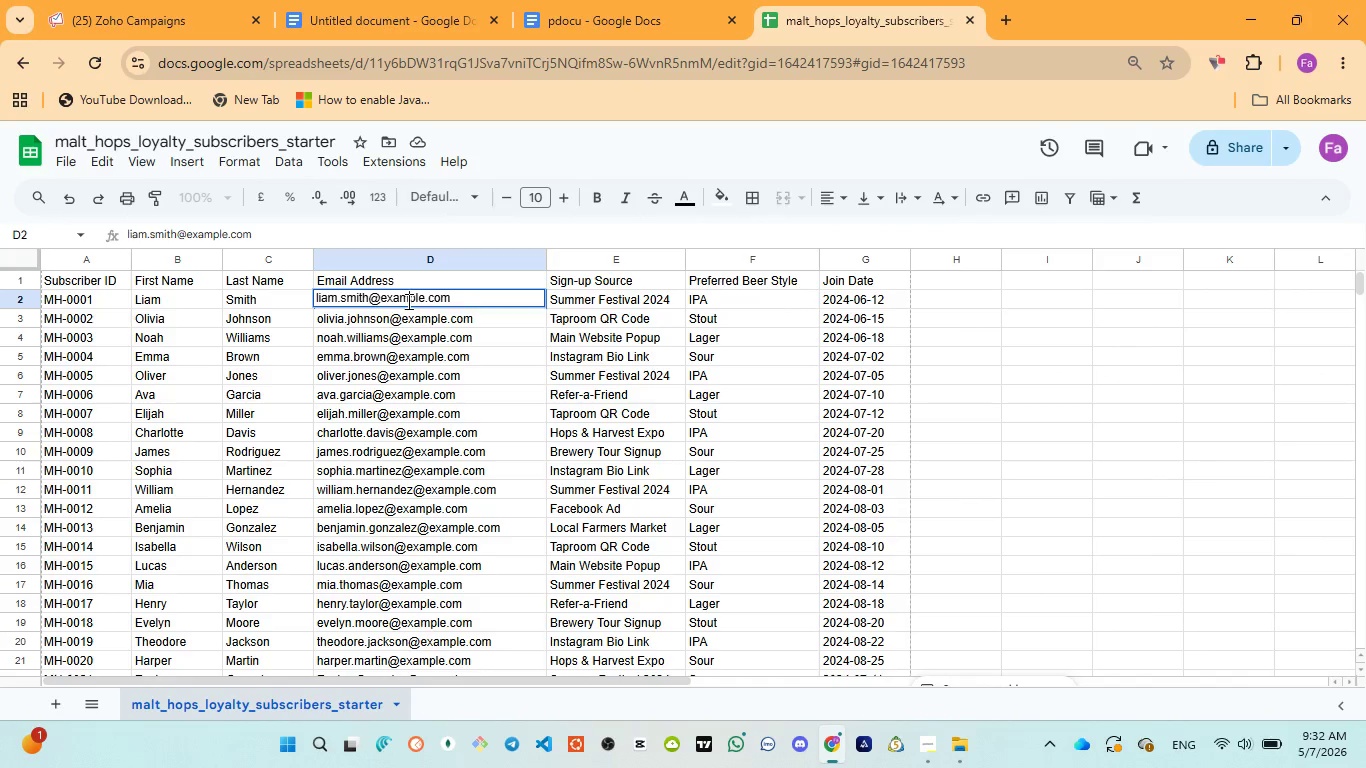 
double_click([407, 301])
 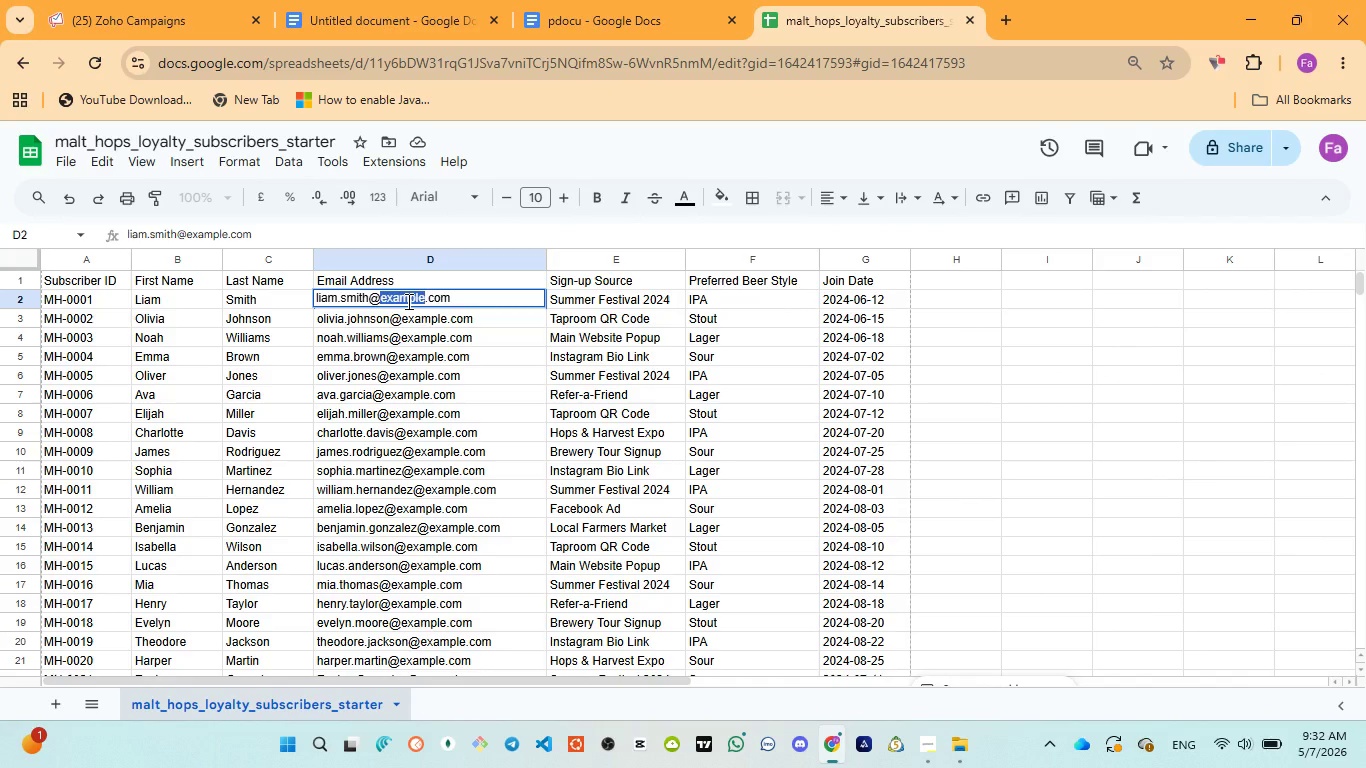 
wait(20.92)
 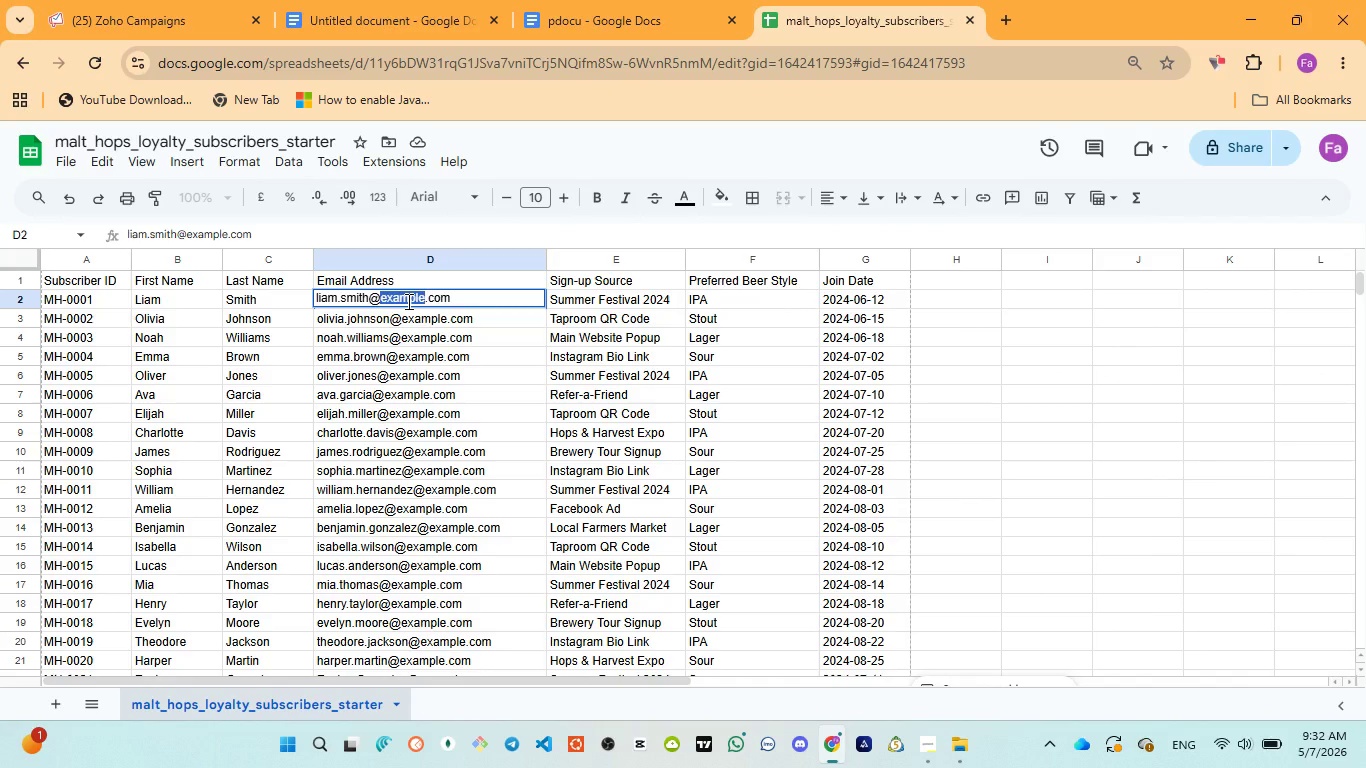 
type(gmail)
 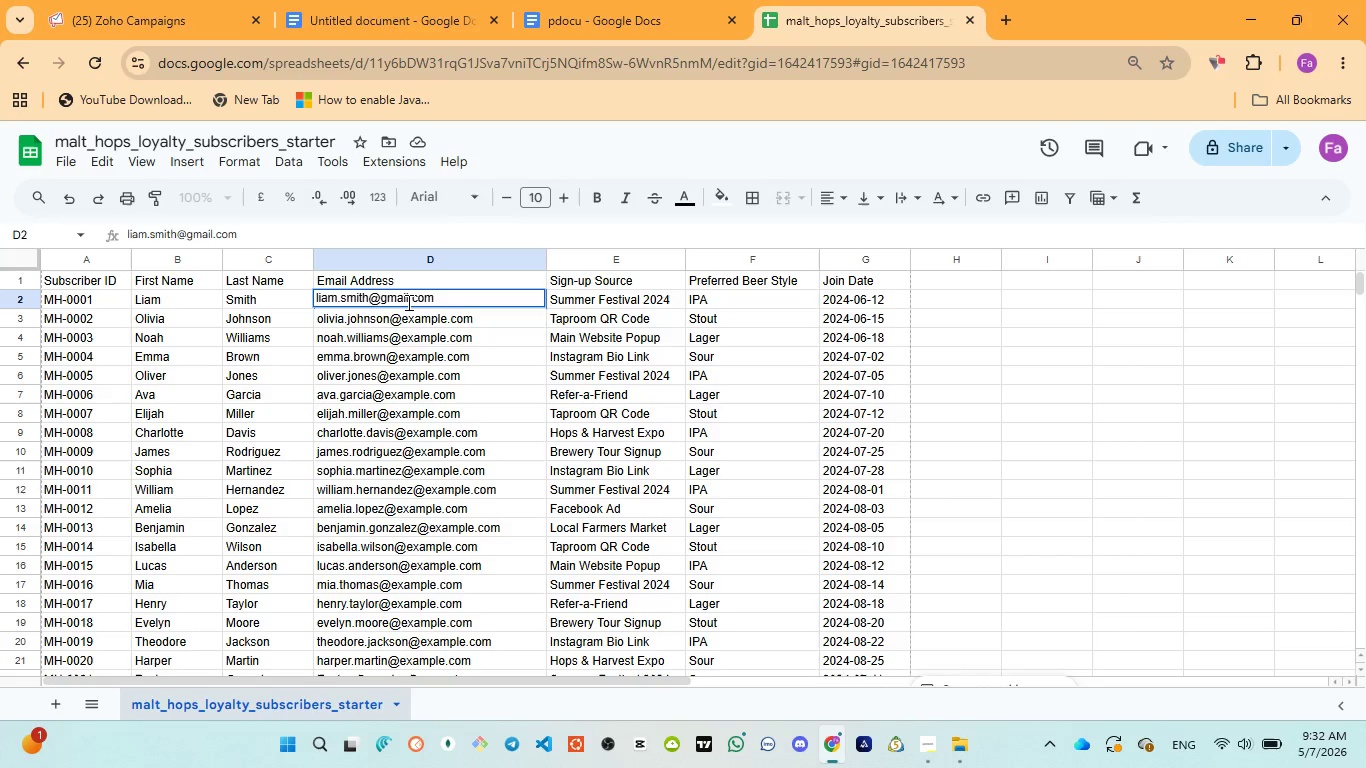 
double_click([407, 302])
 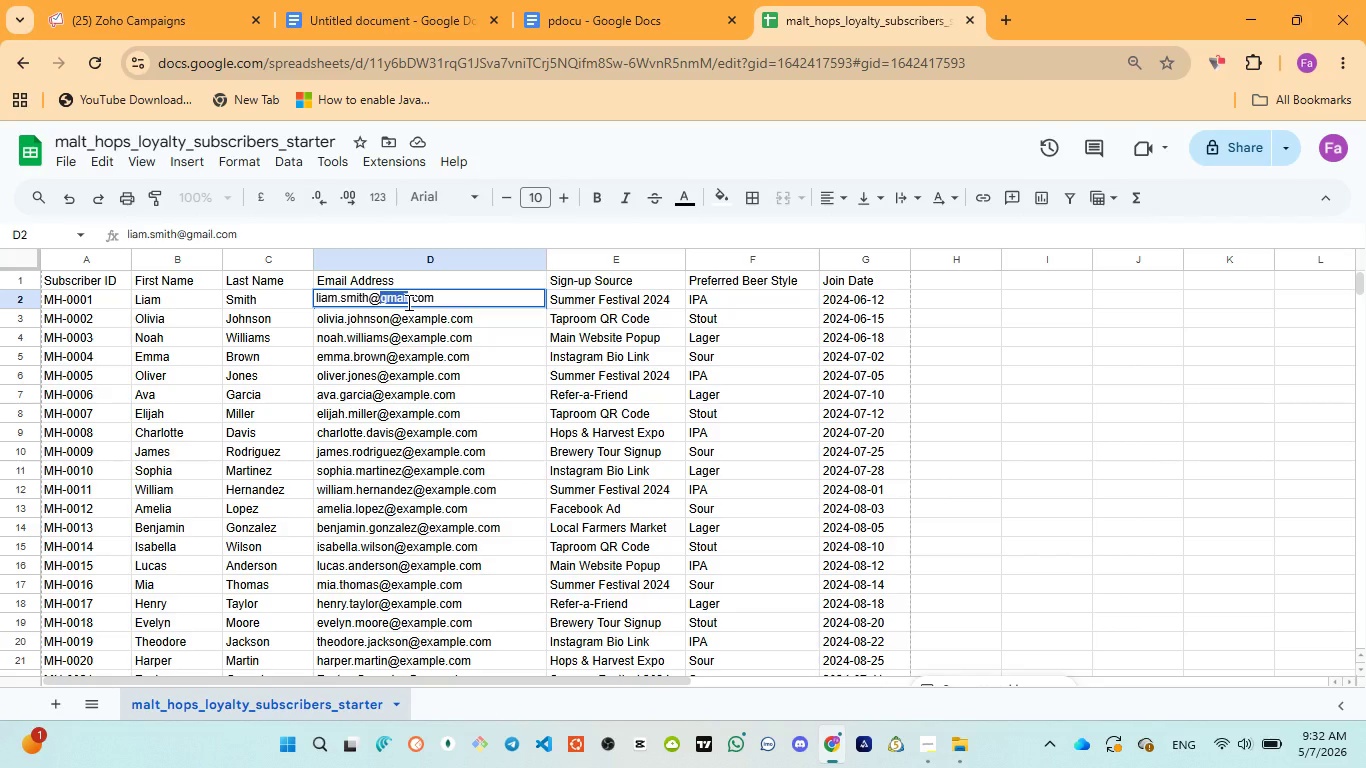 
key(Control+C)
 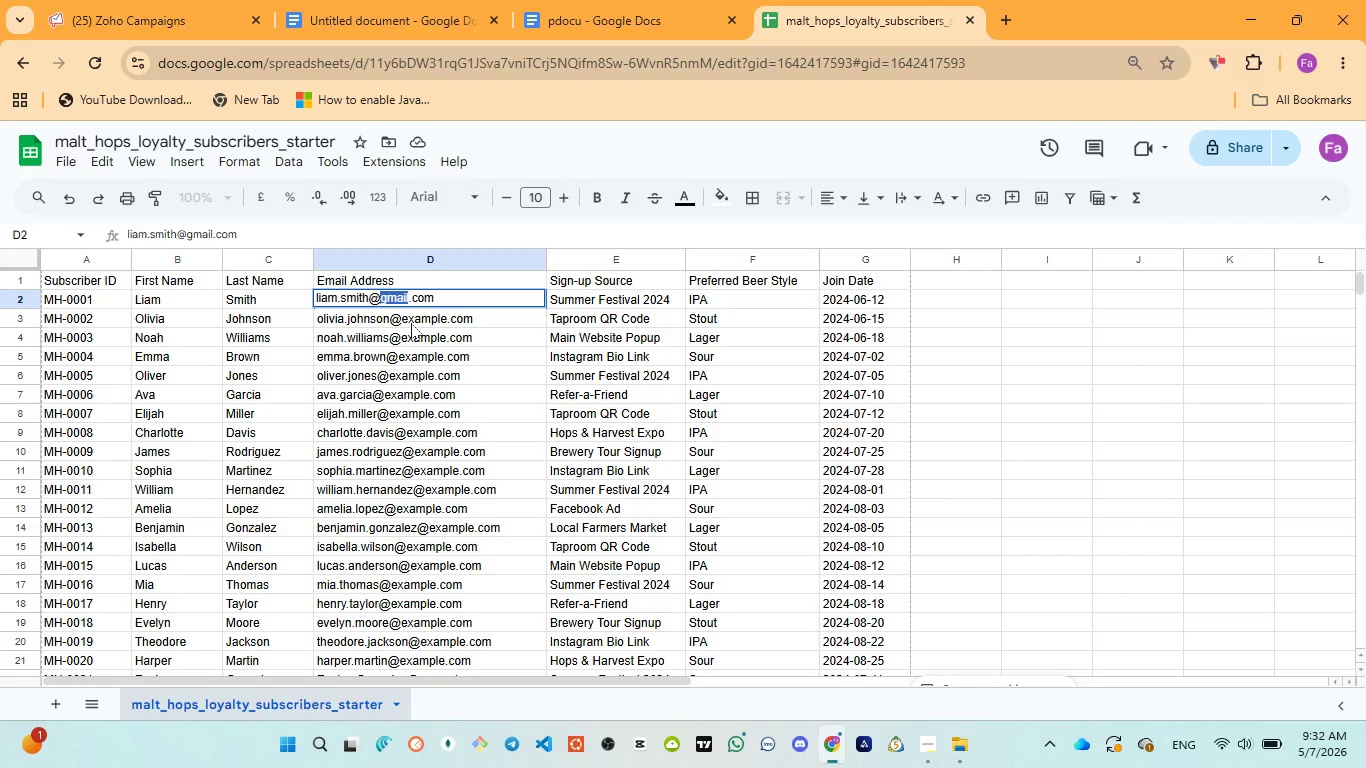 
double_click([411, 323])
 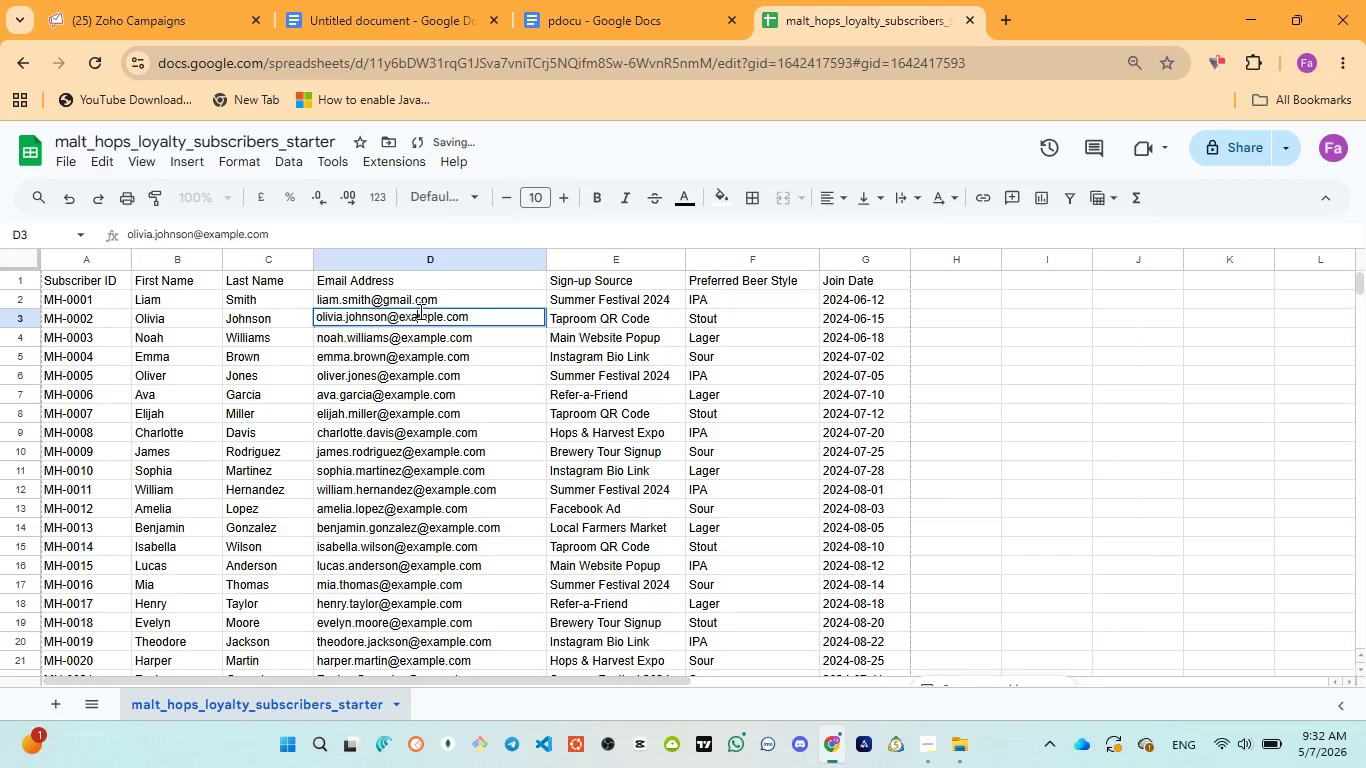 
double_click([419, 311])
 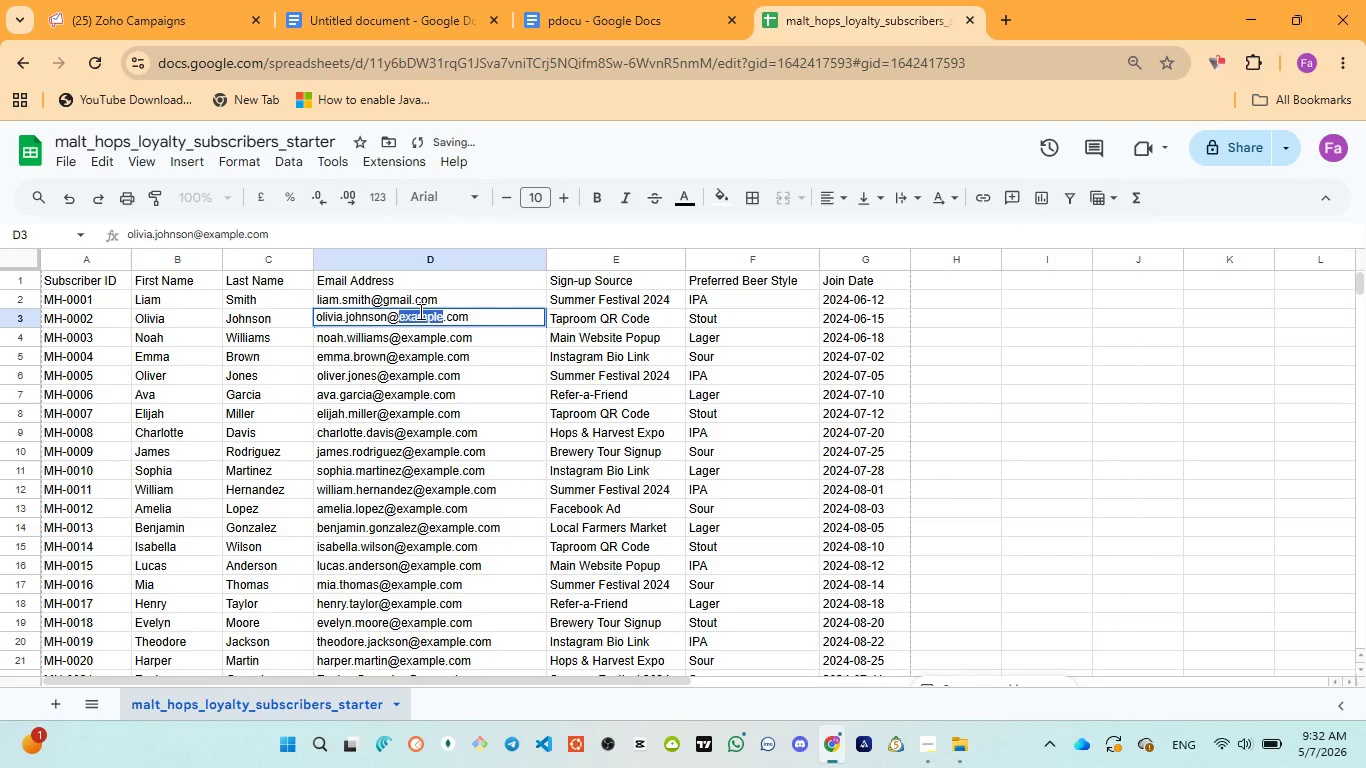 
key(Control+V)
 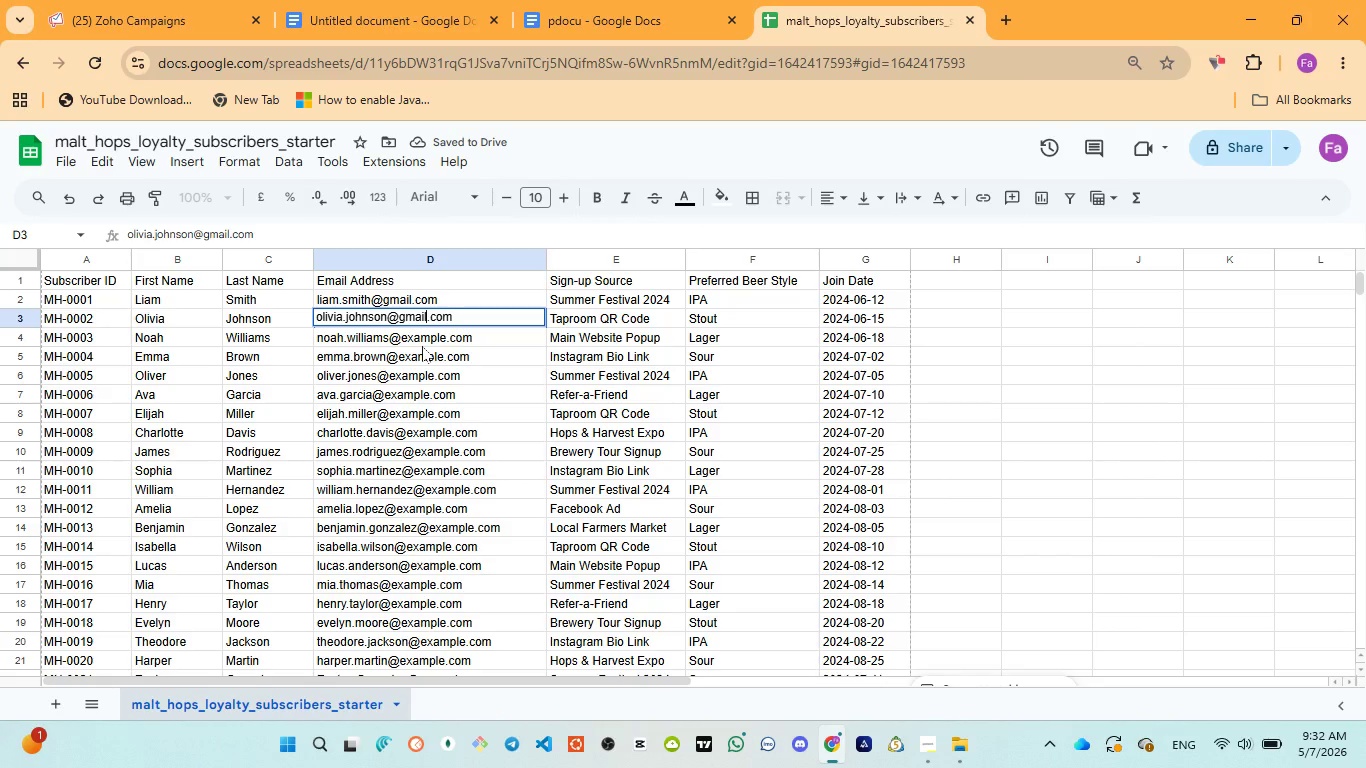 
double_click([422, 346])
 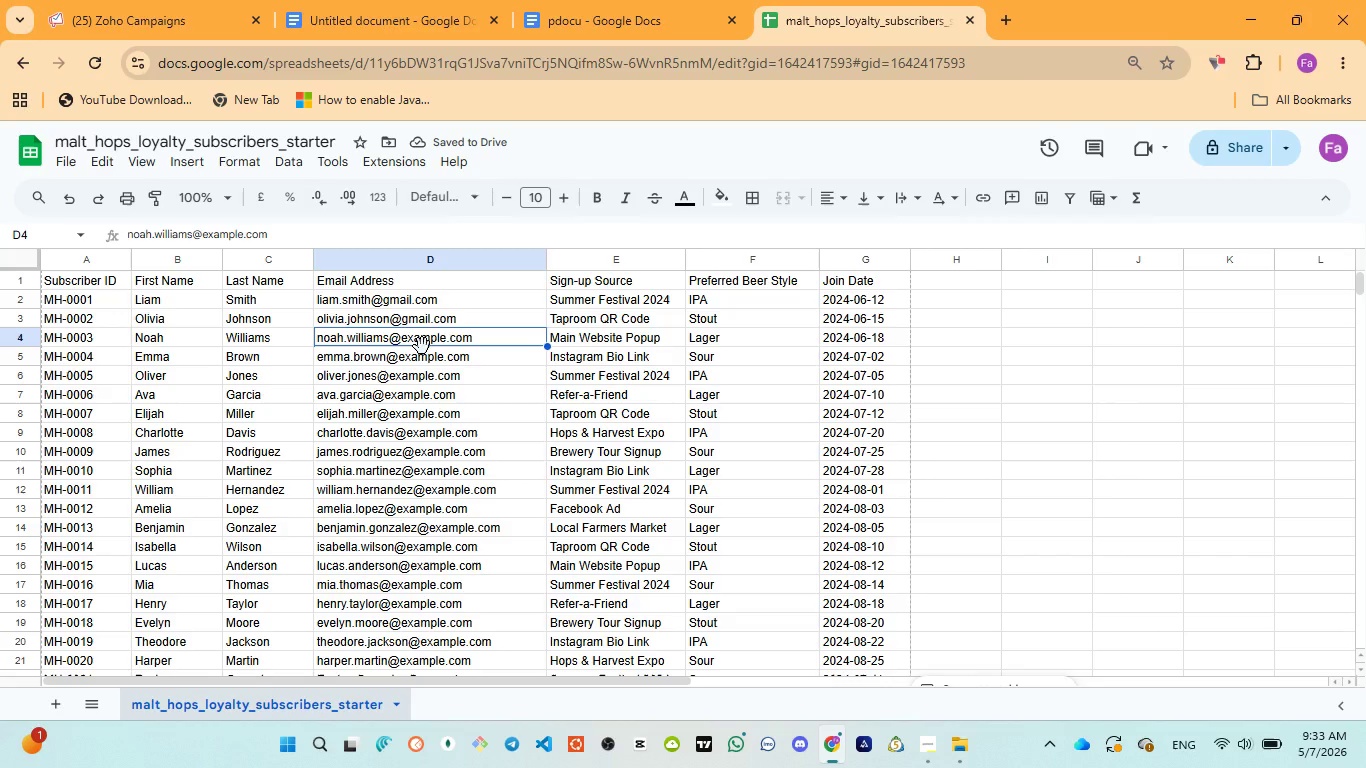 
wait(8.31)
 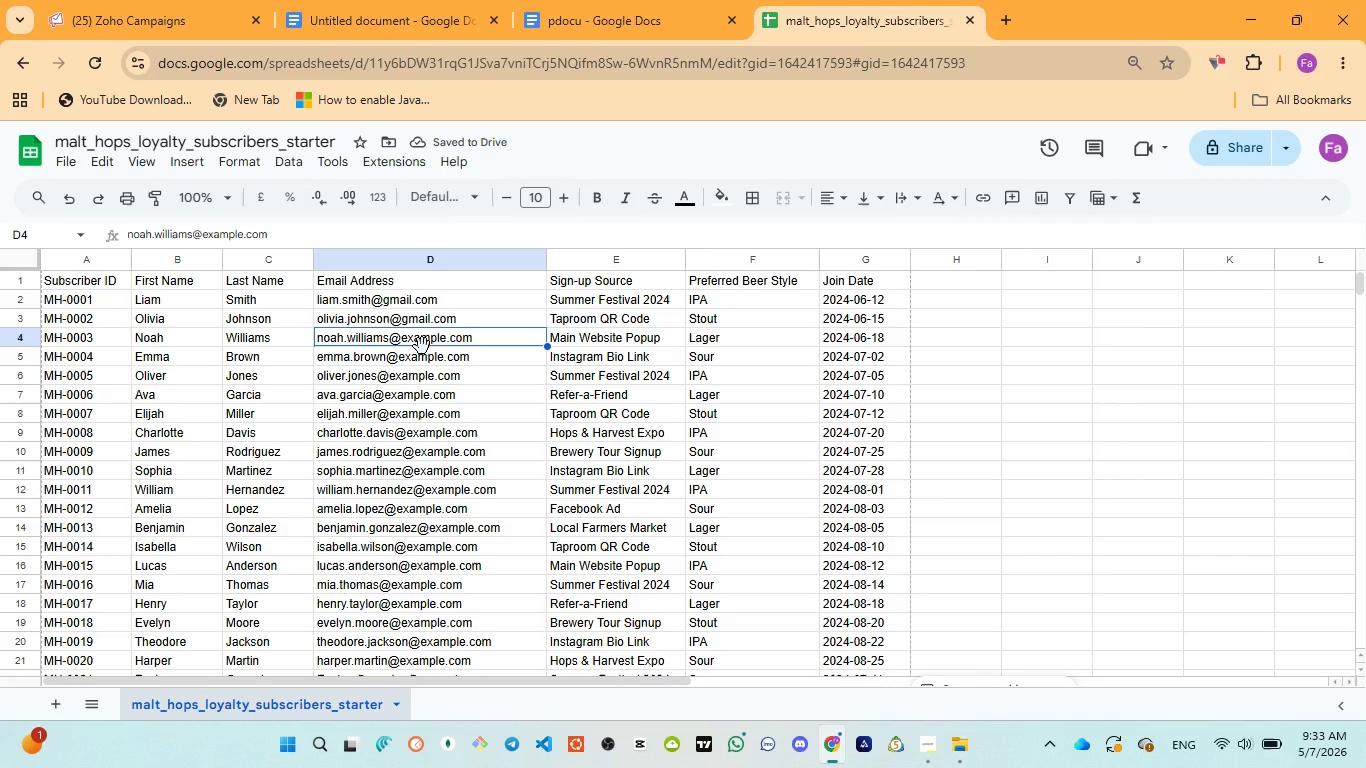 
double_click([412, 335])
 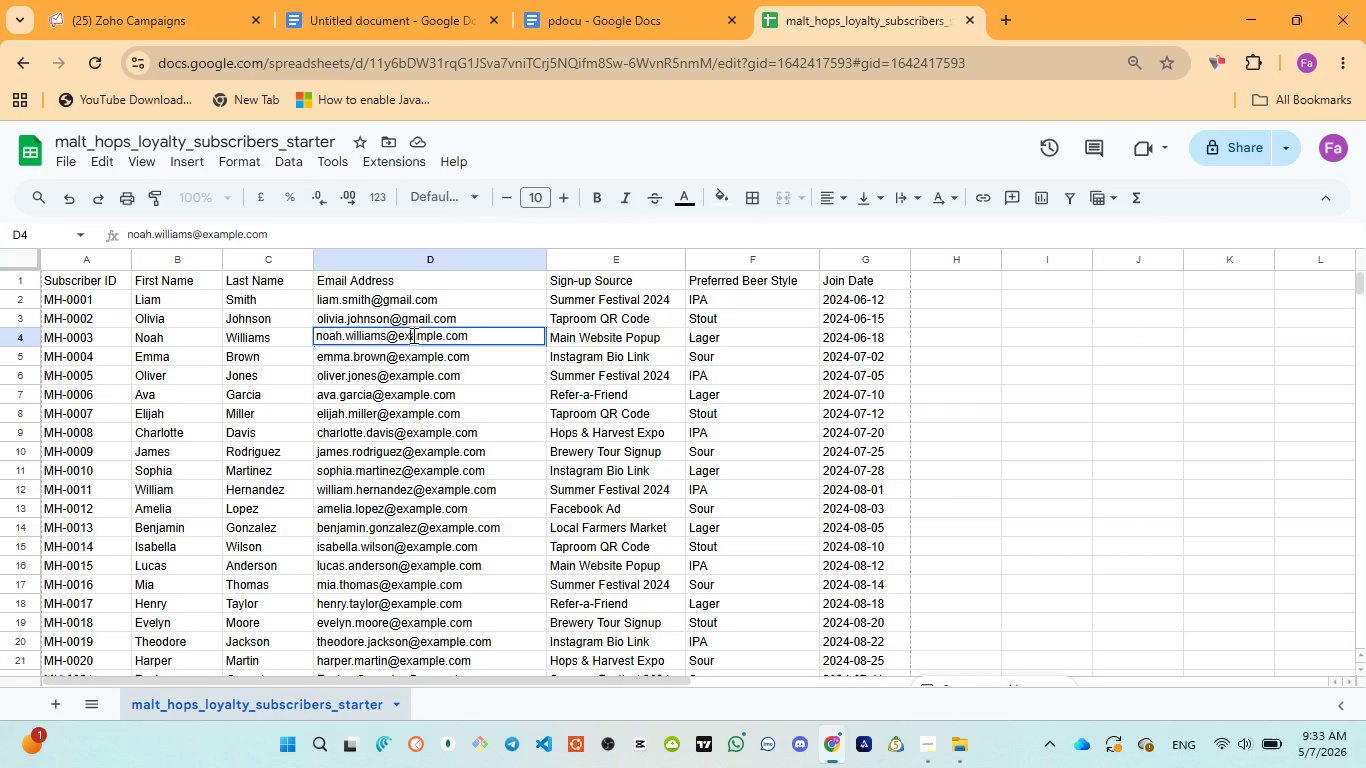 
double_click([412, 335])
 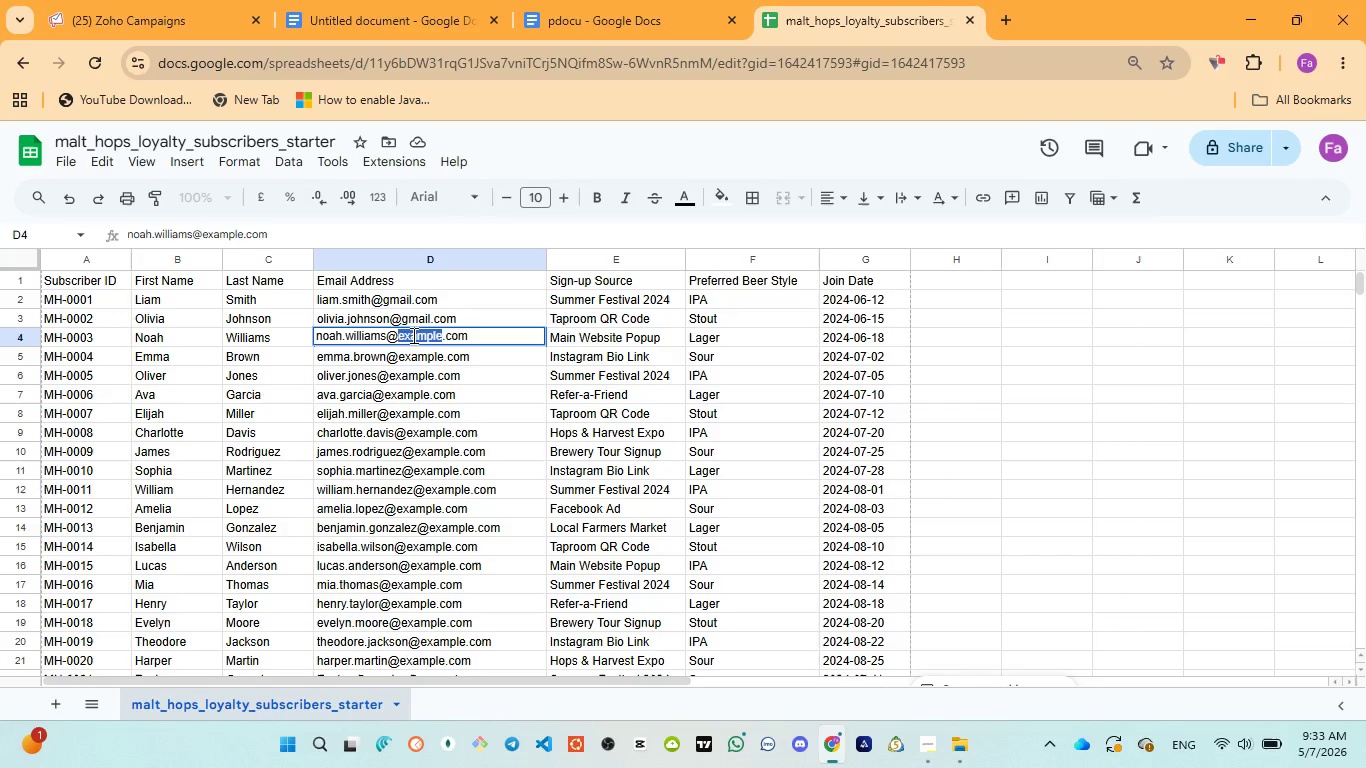 
key(Control+V)
 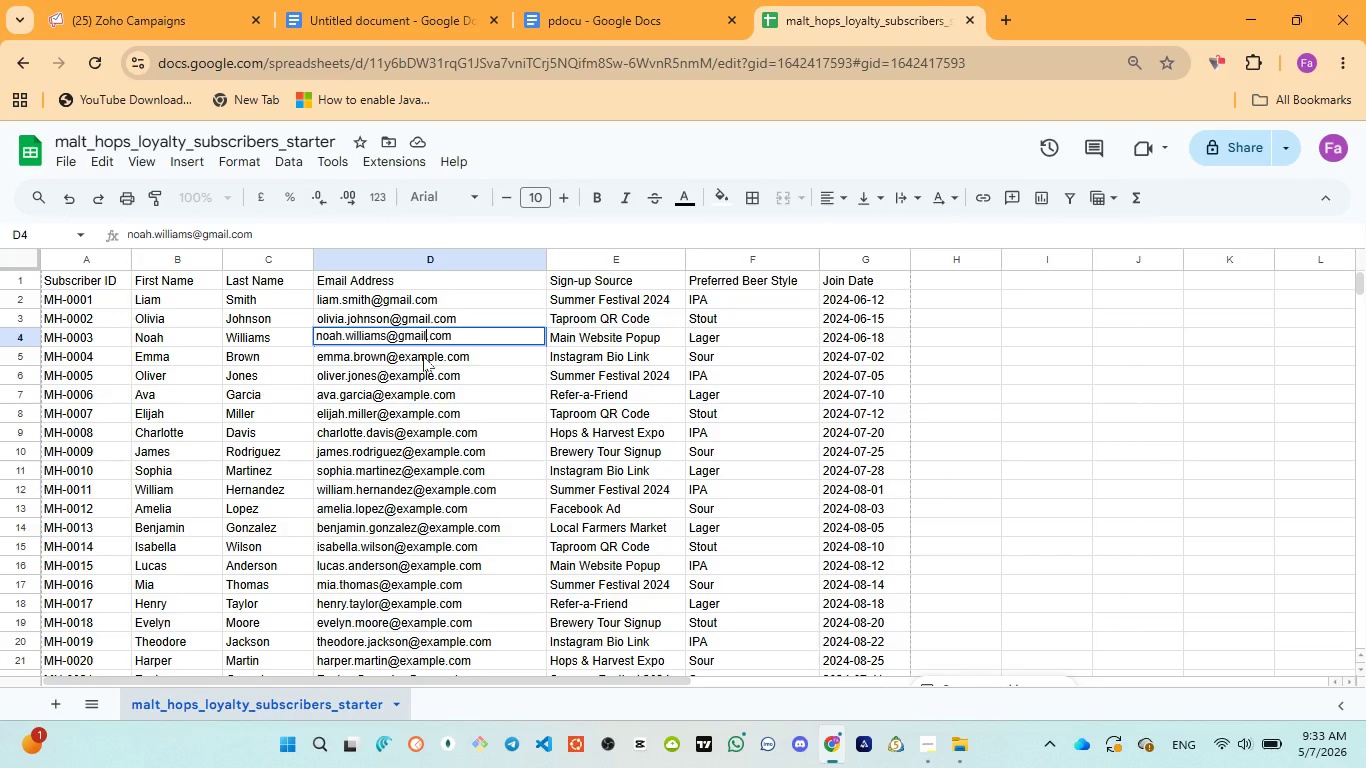 
double_click([423, 356])
 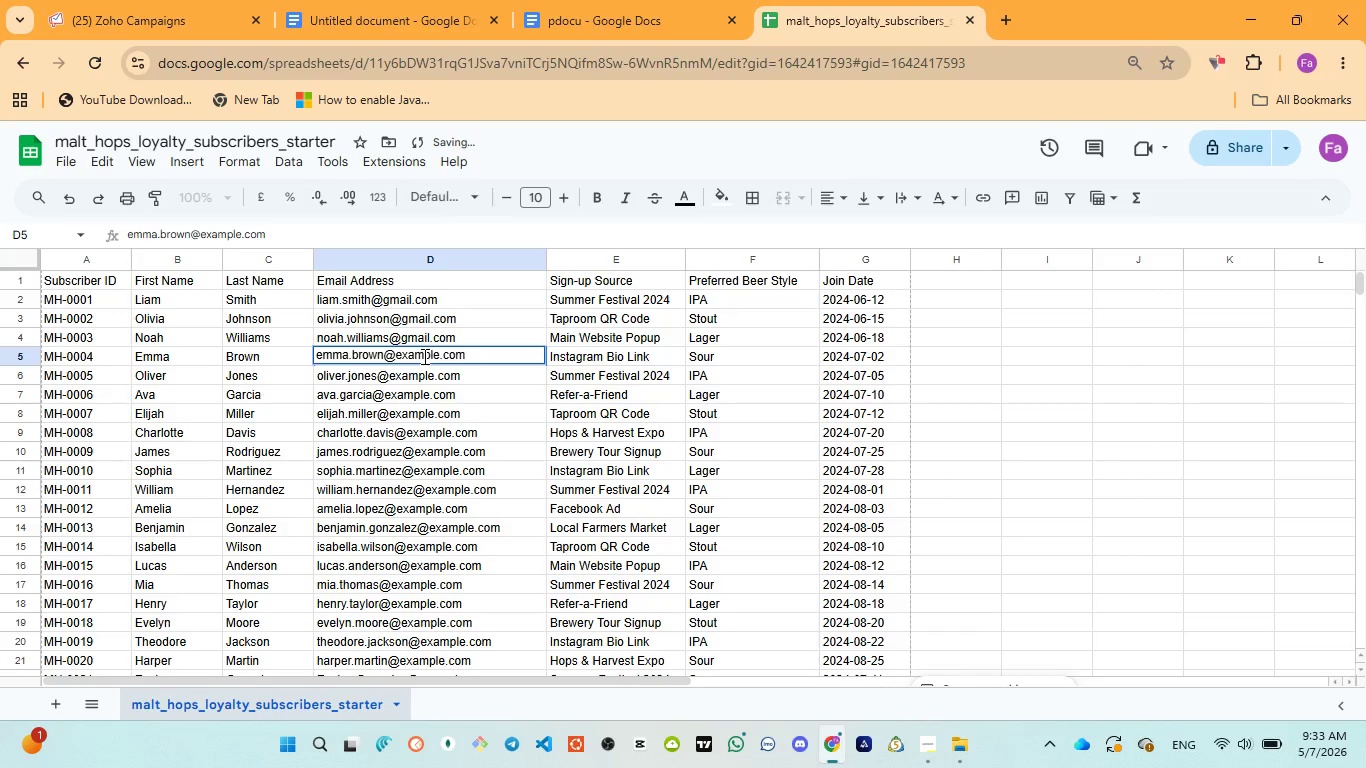 
double_click([423, 356])
 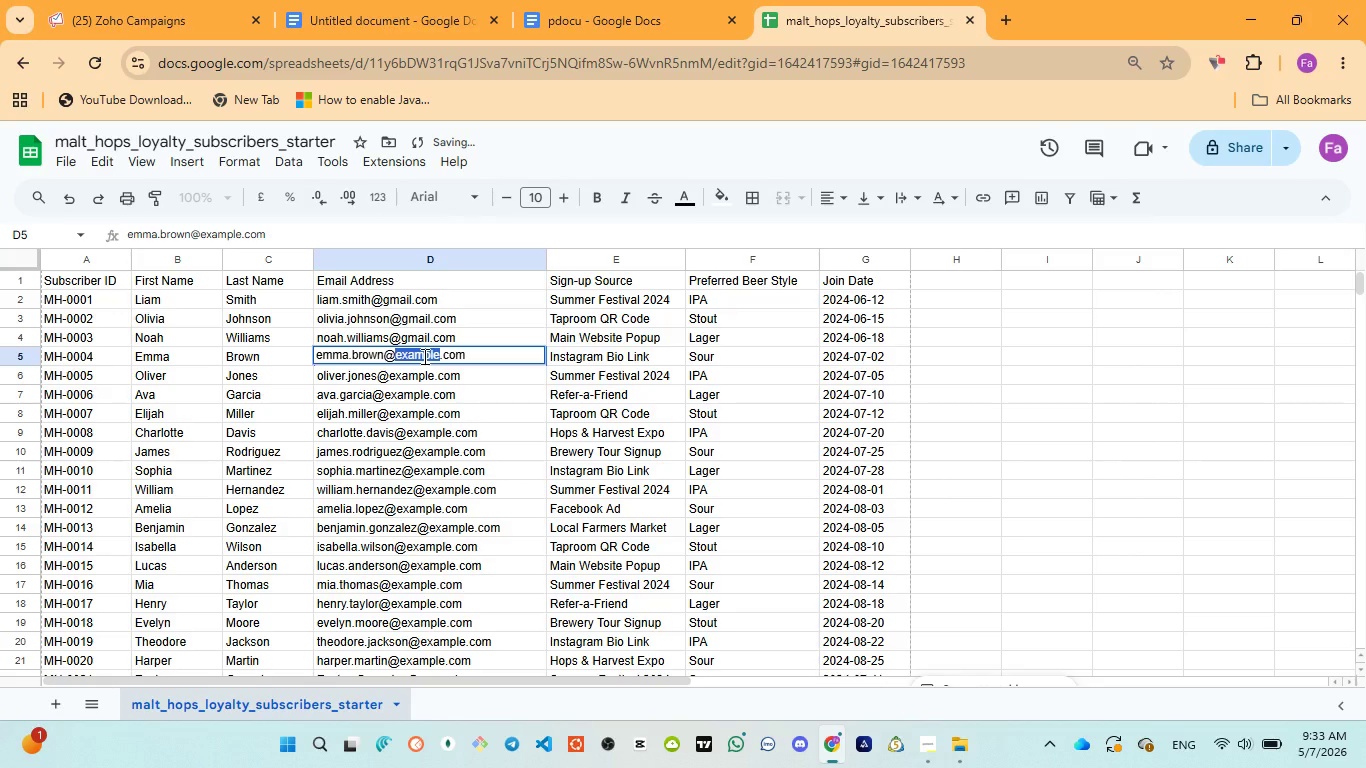 
key(Control+V)
 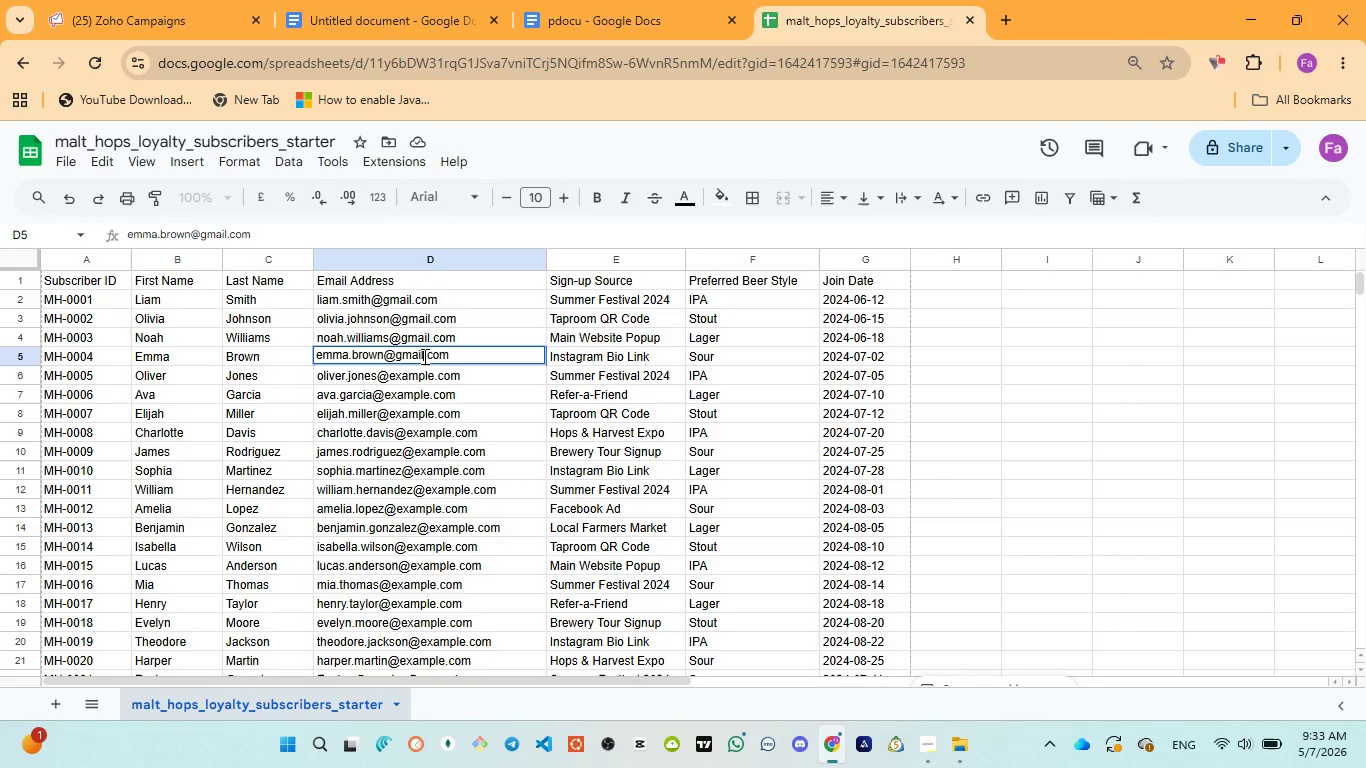 
wait(5.89)
 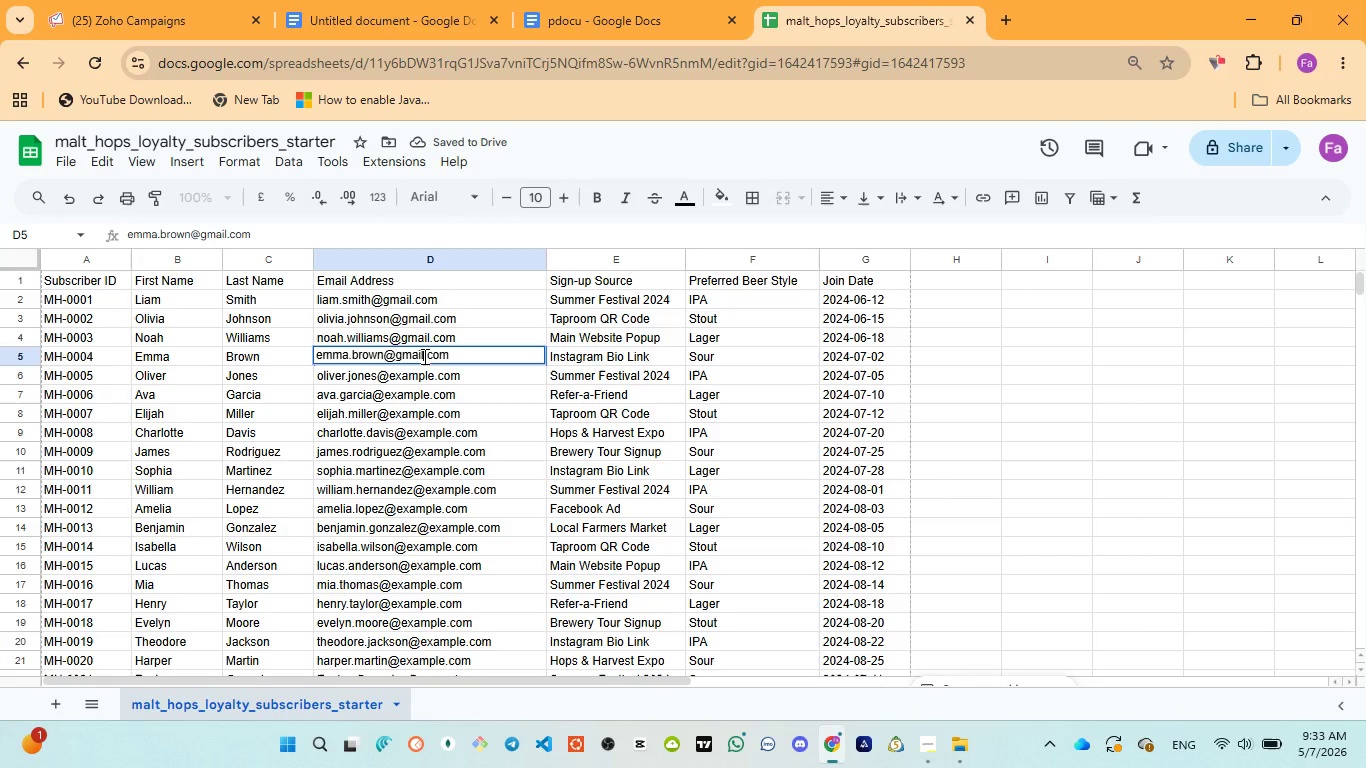 
double_click([410, 372])
 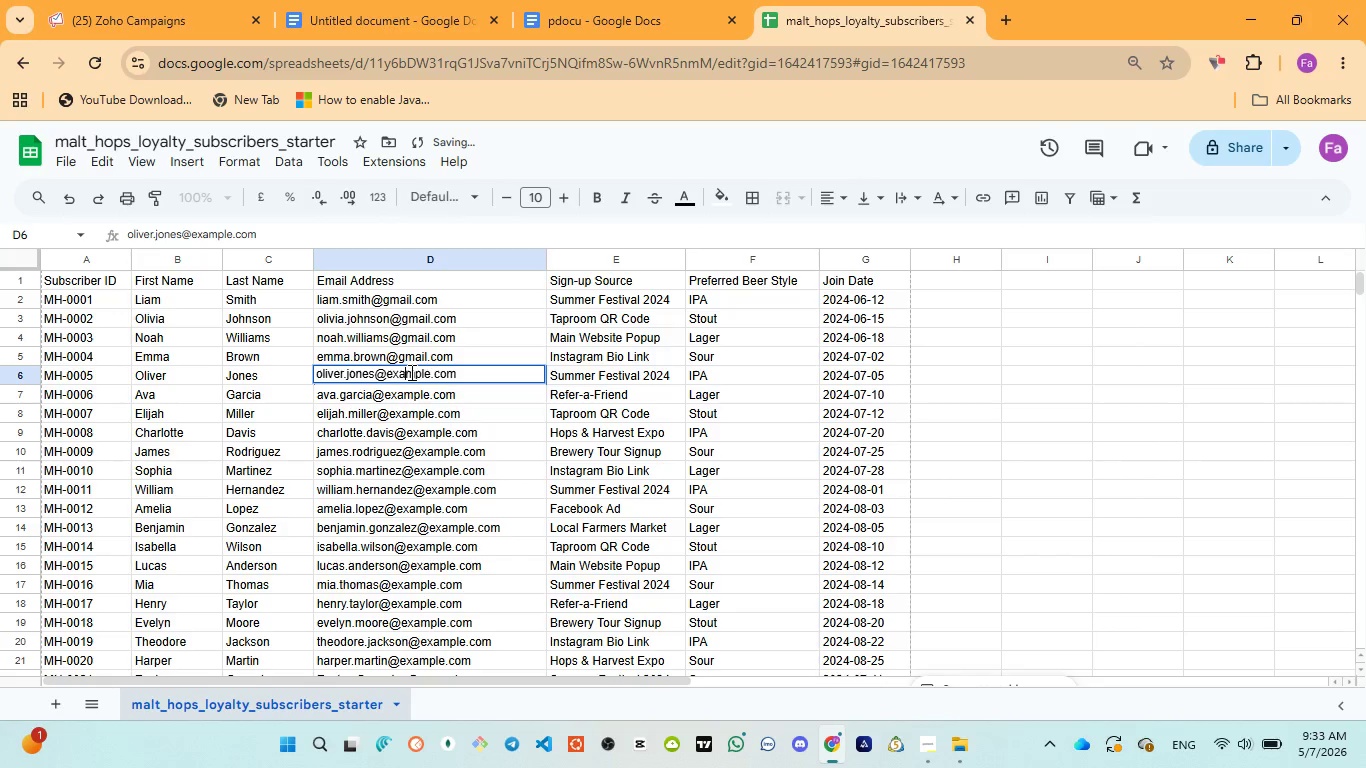 
double_click([410, 372])
 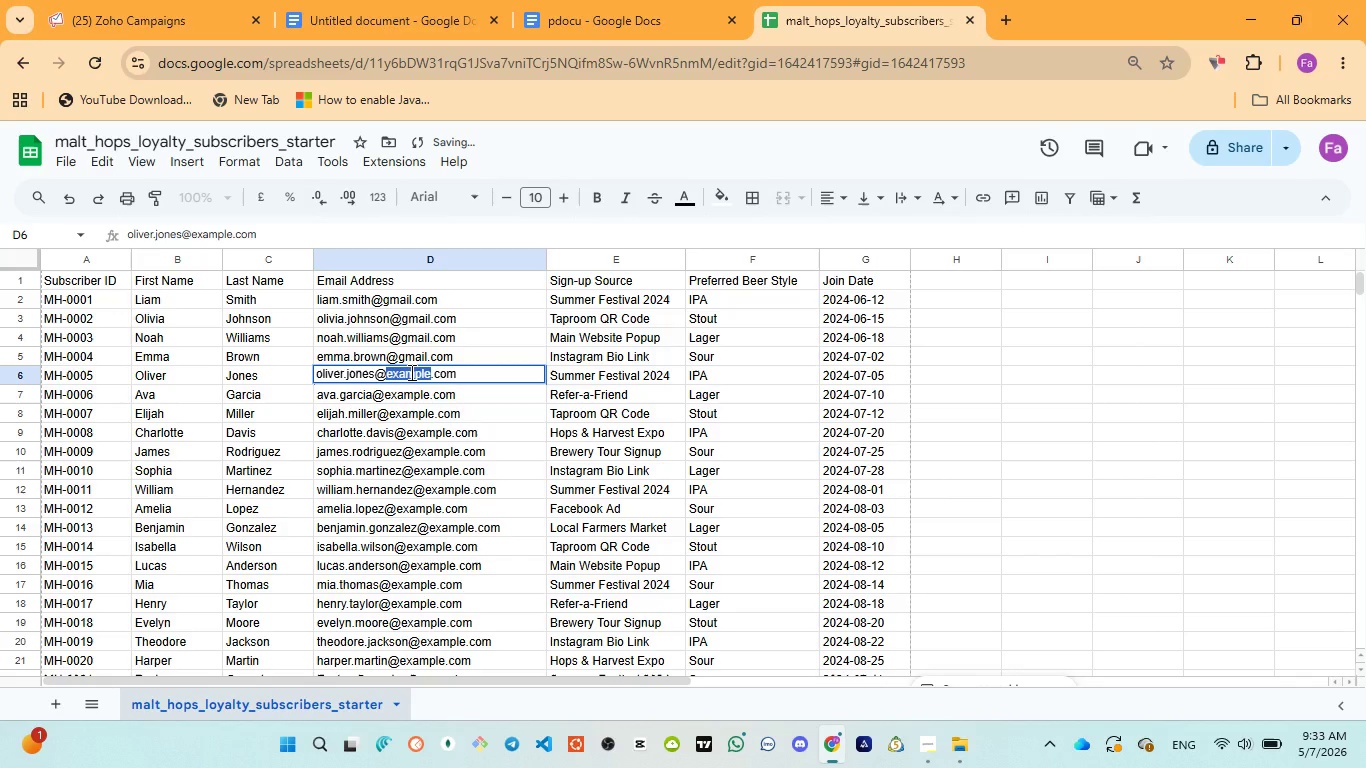 
key(Control+V)
 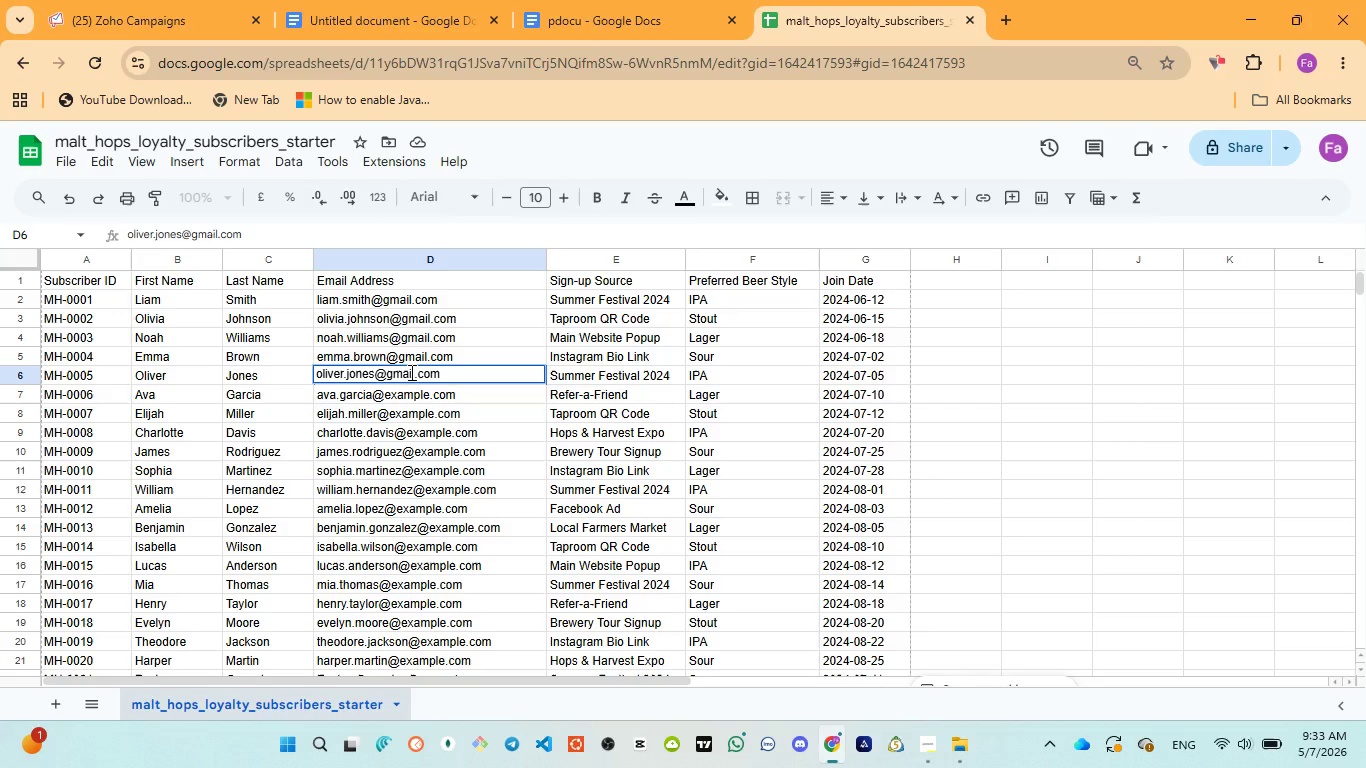 
wait(8.83)
 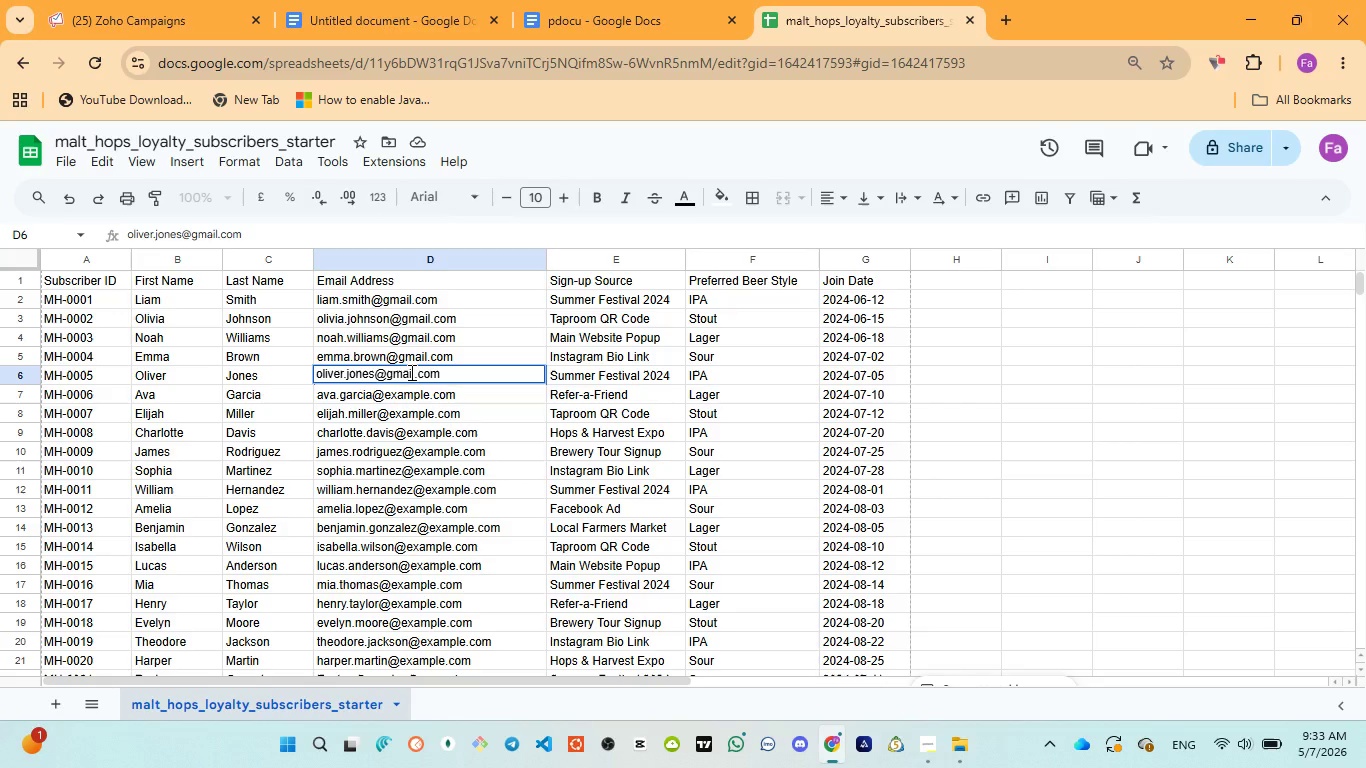 
double_click([399, 395])
 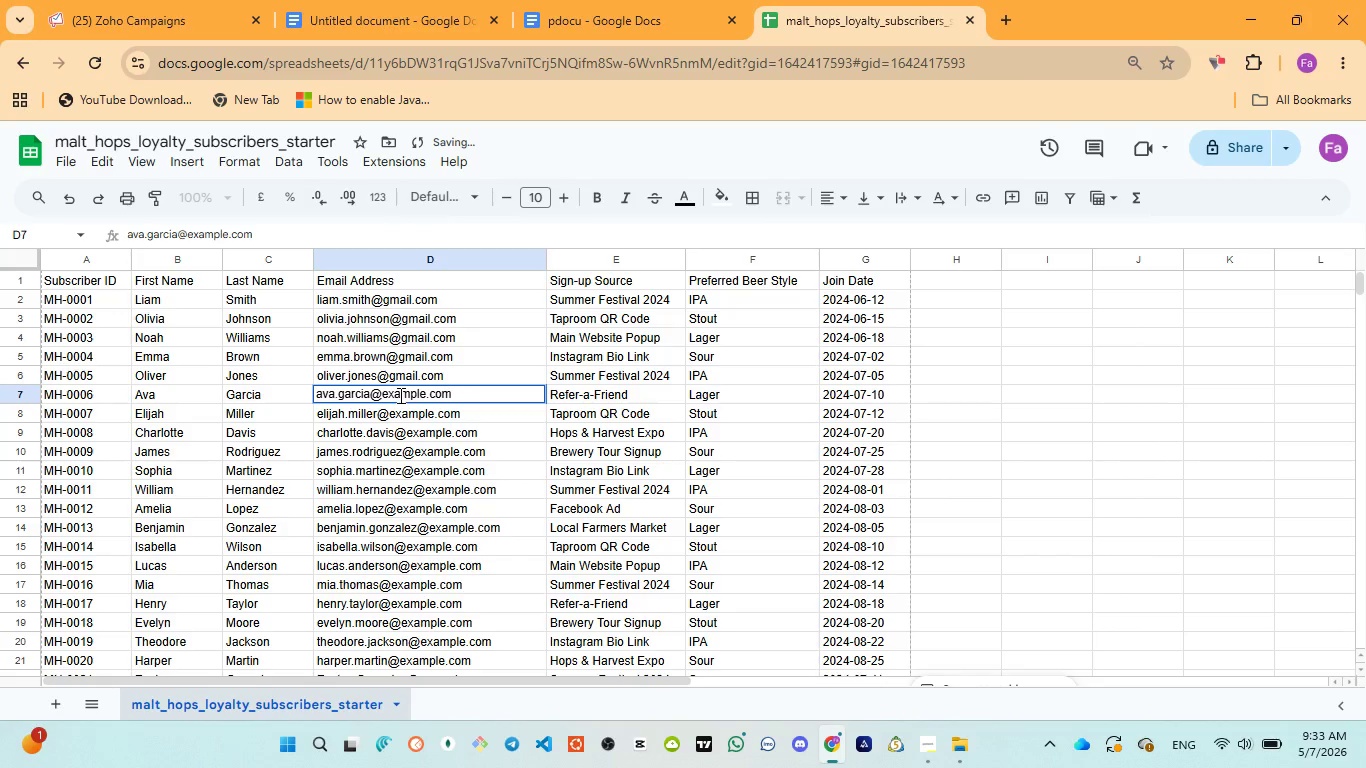 
double_click([399, 395])
 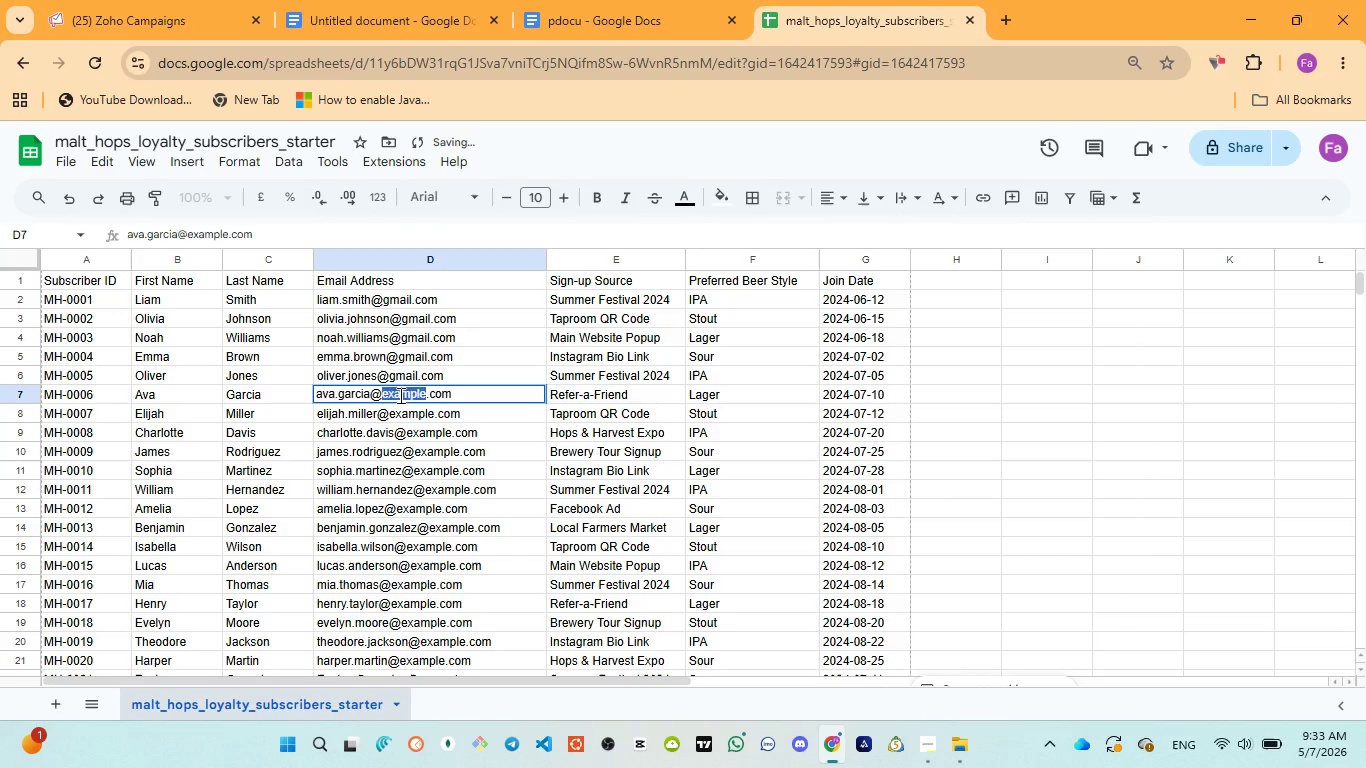 
key(Control+V)
 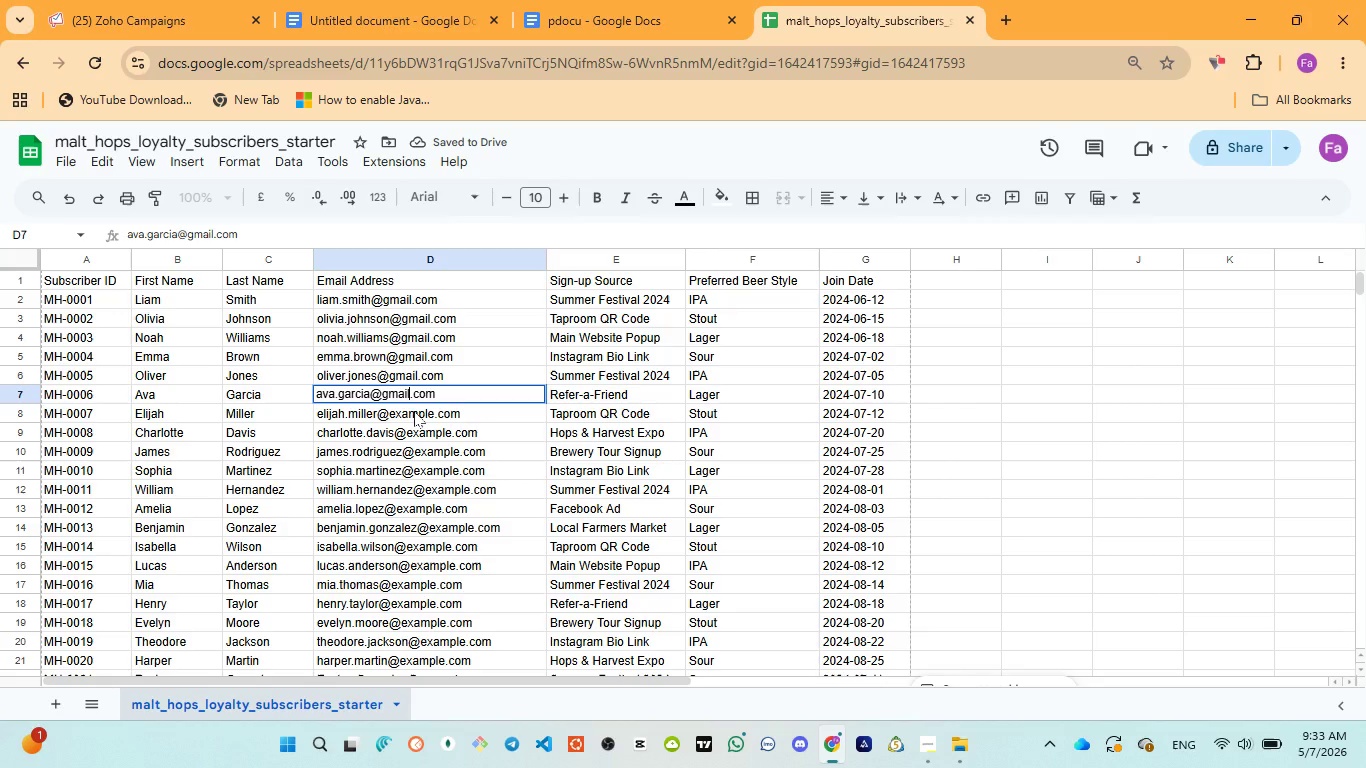 
double_click([414, 412])
 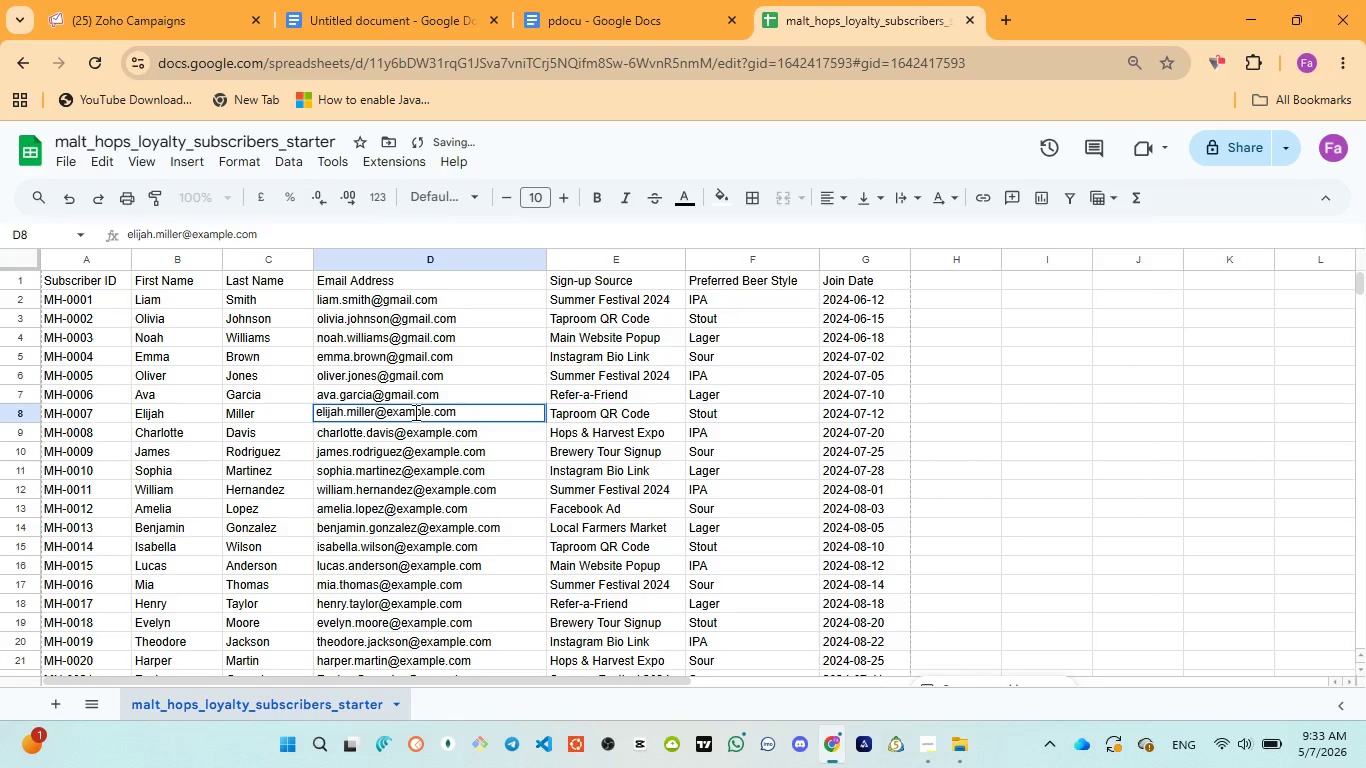 
double_click([414, 412])
 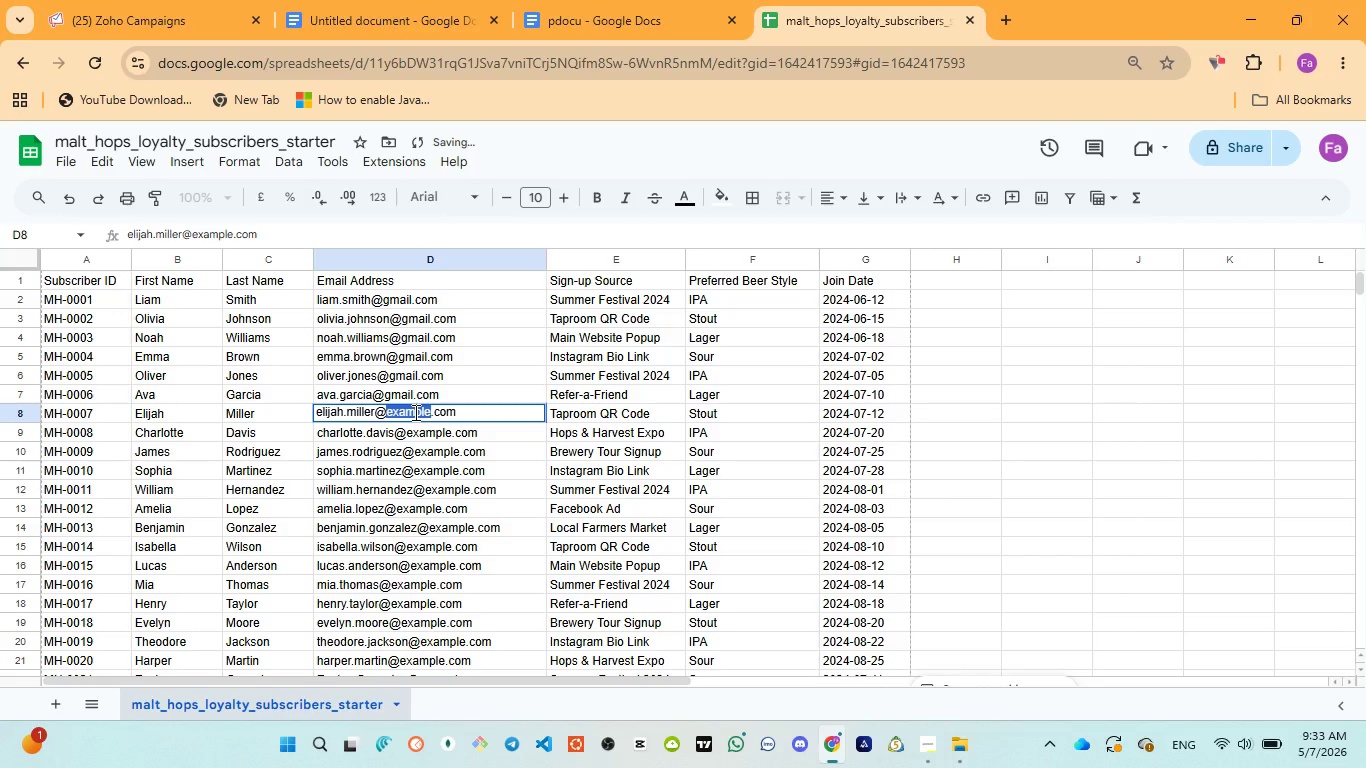 
key(Control+V)
 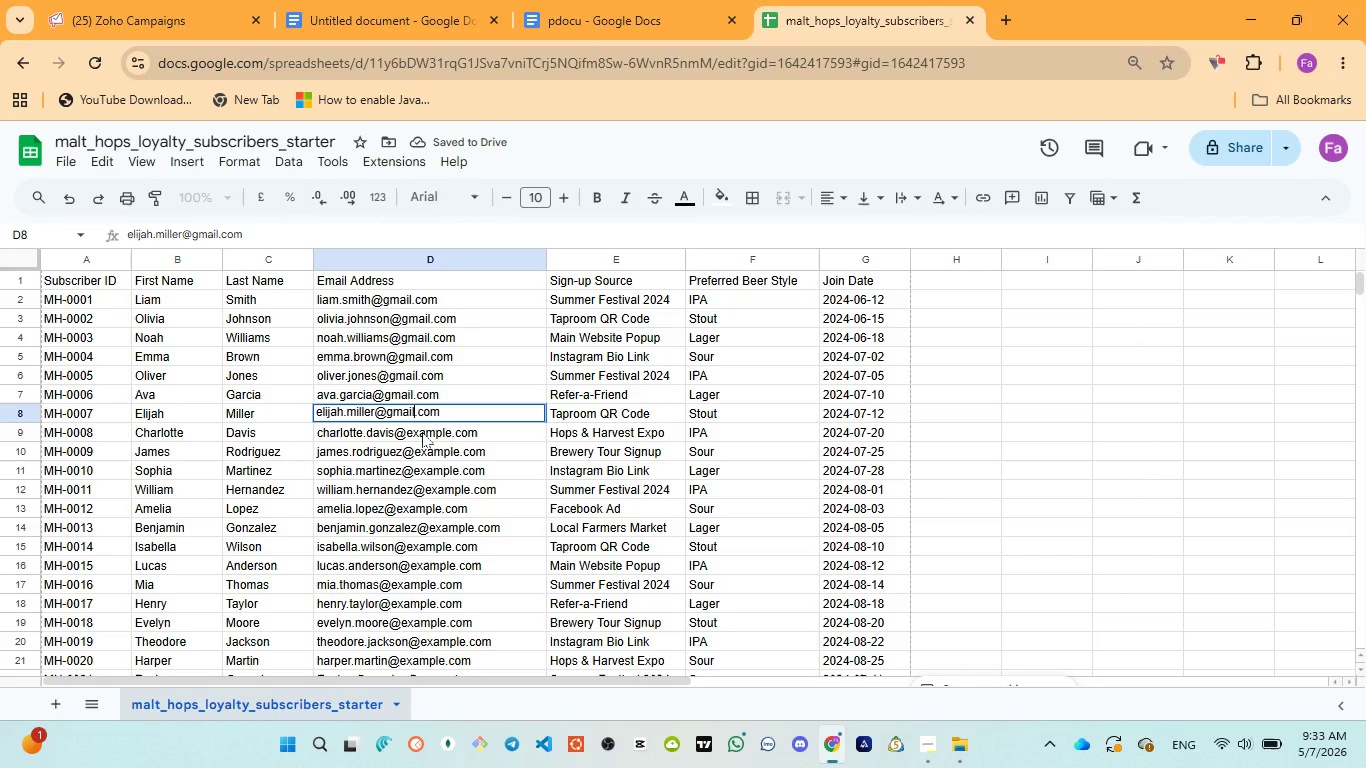 
double_click([422, 432])
 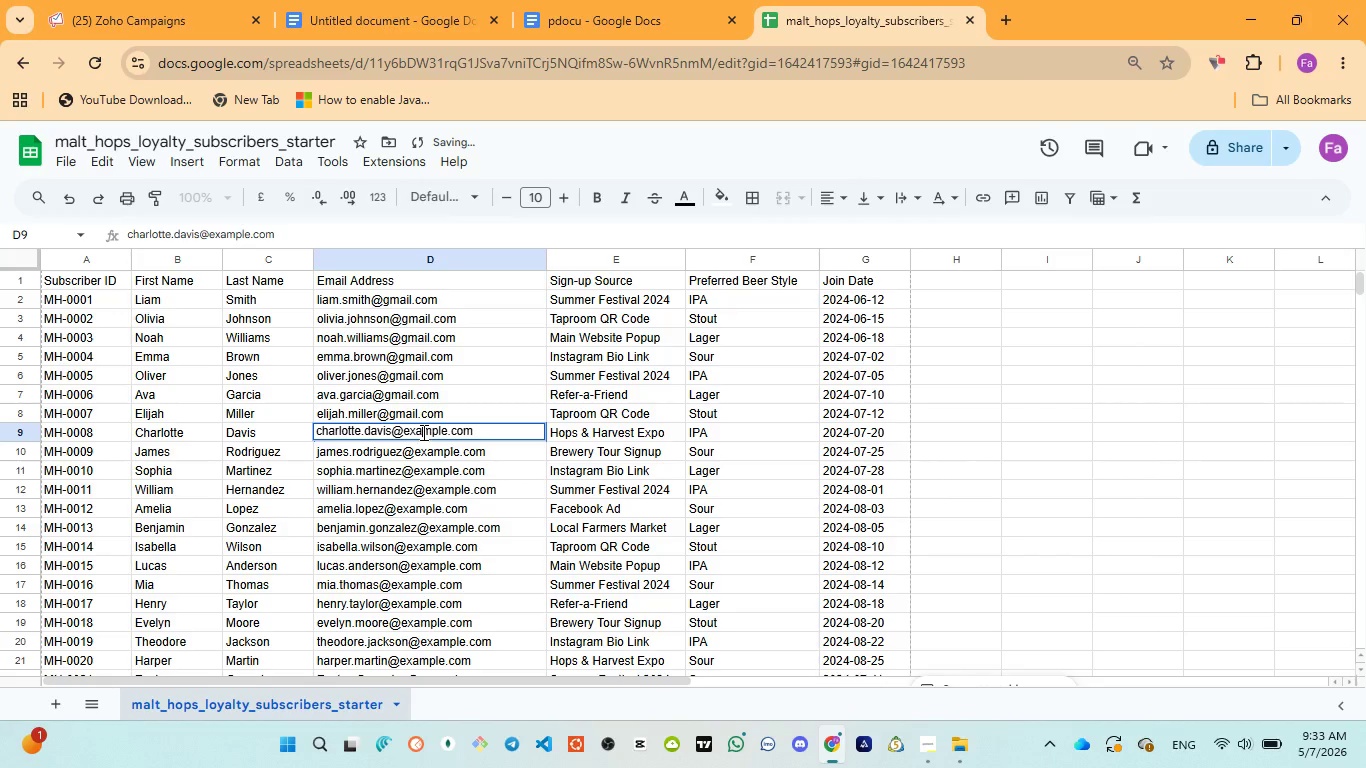 
double_click([422, 432])
 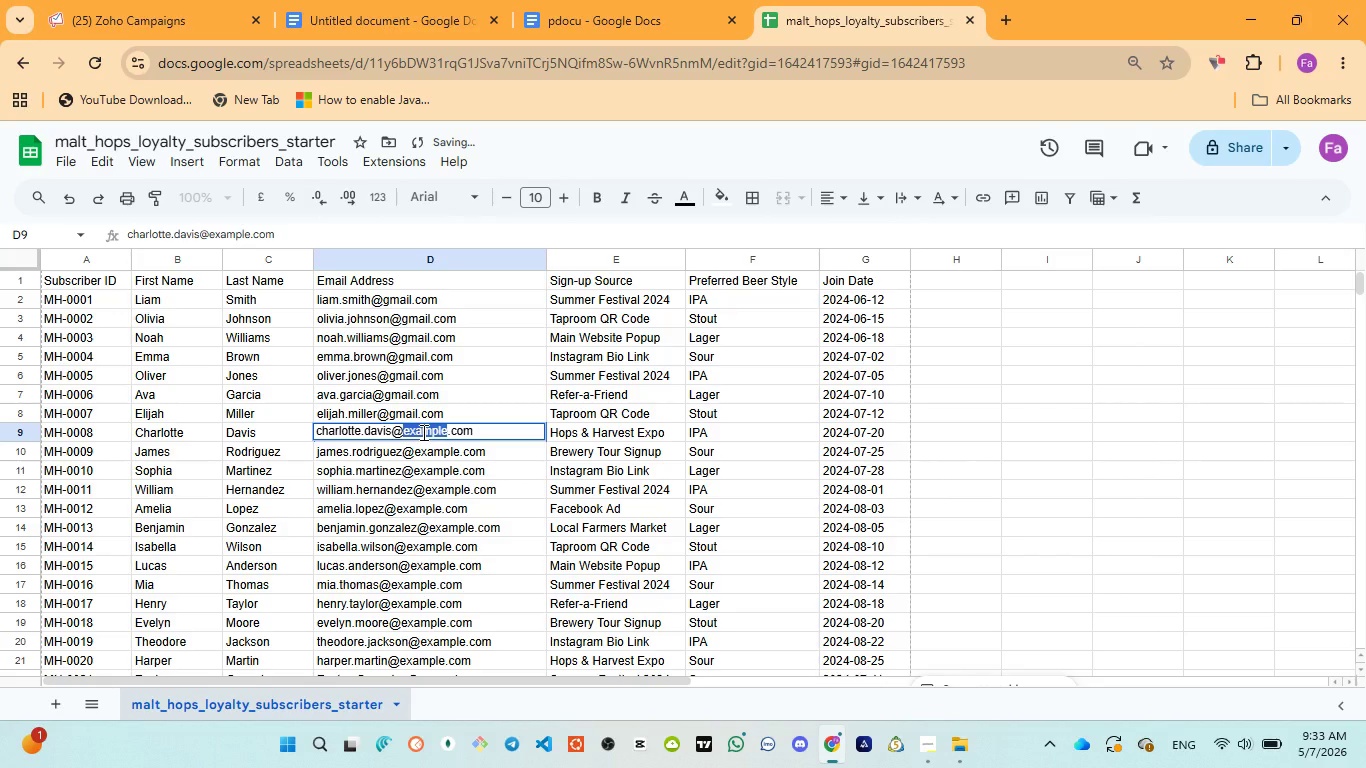 
key(Control+V)
 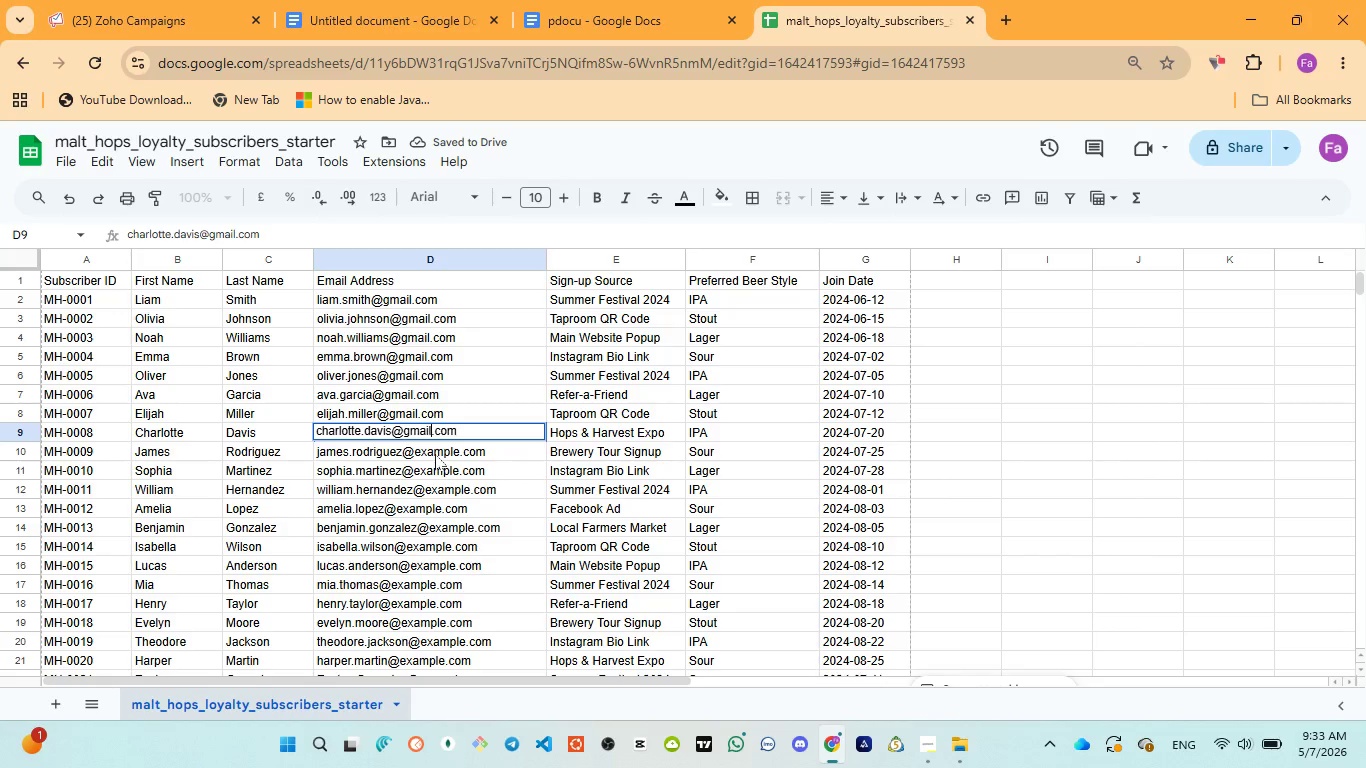 
double_click([435, 454])
 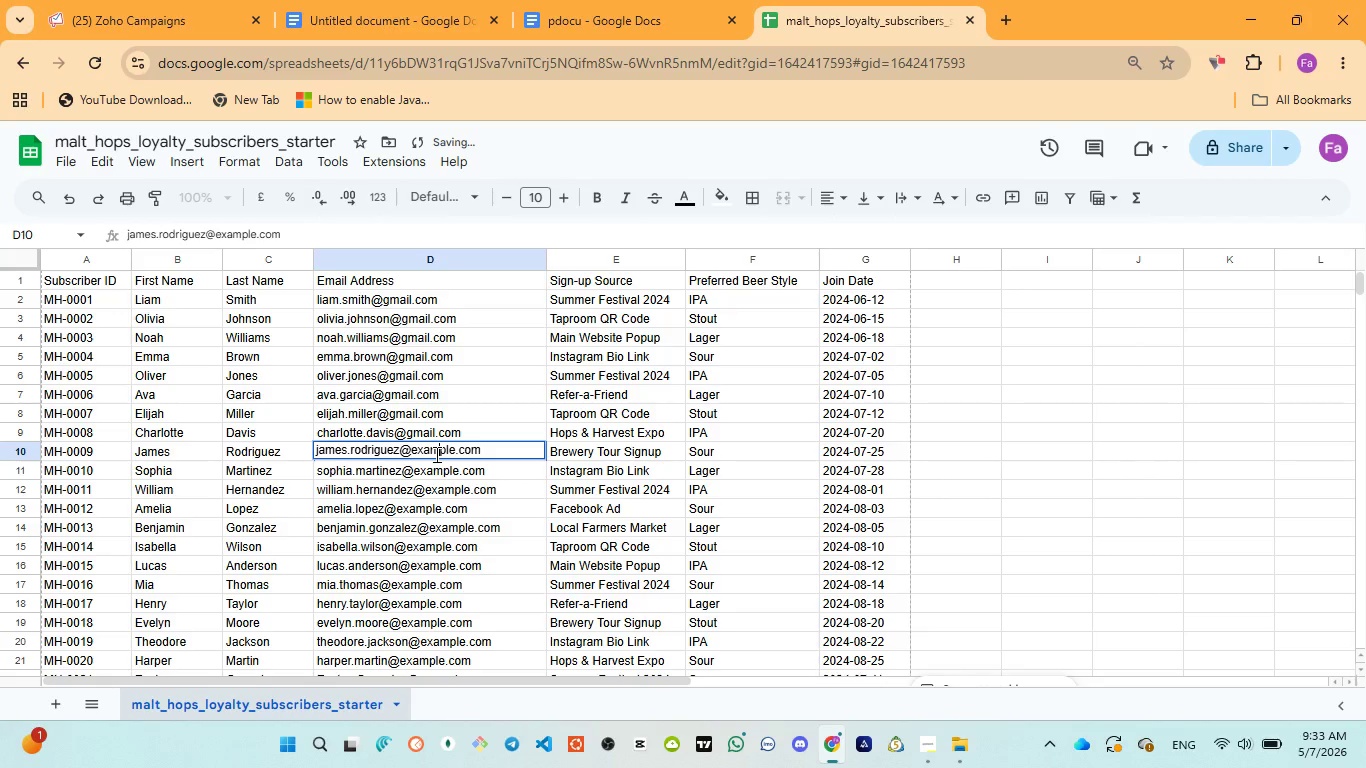 
double_click([435, 454])
 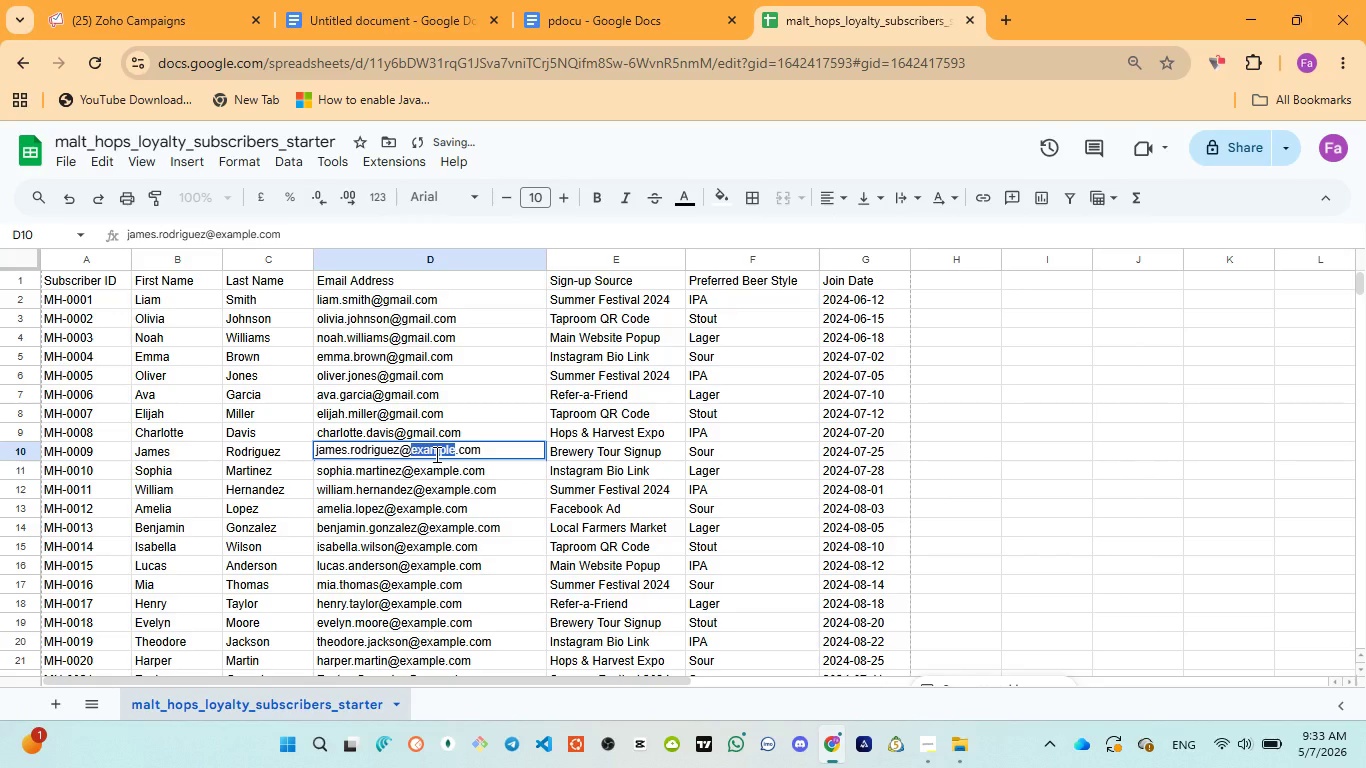 
key(Control+V)
 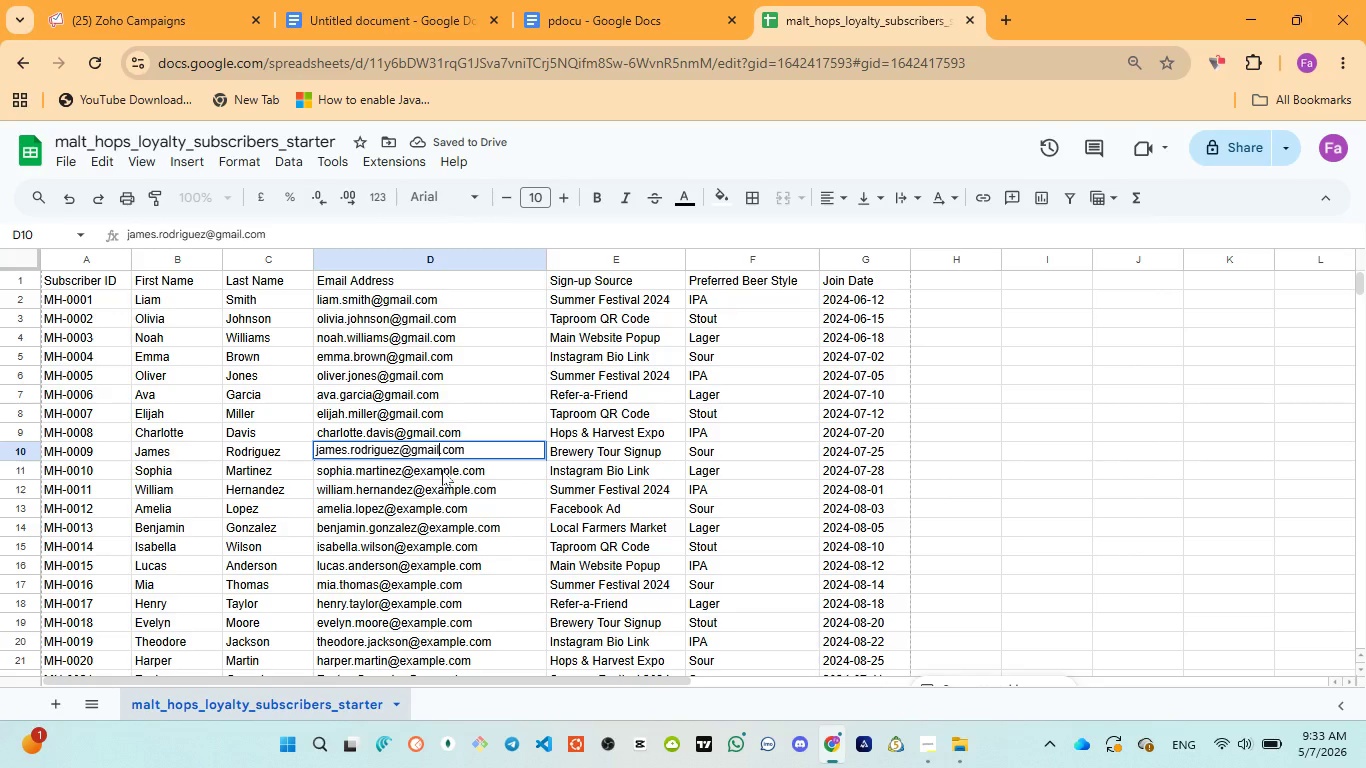 
double_click([442, 470])
 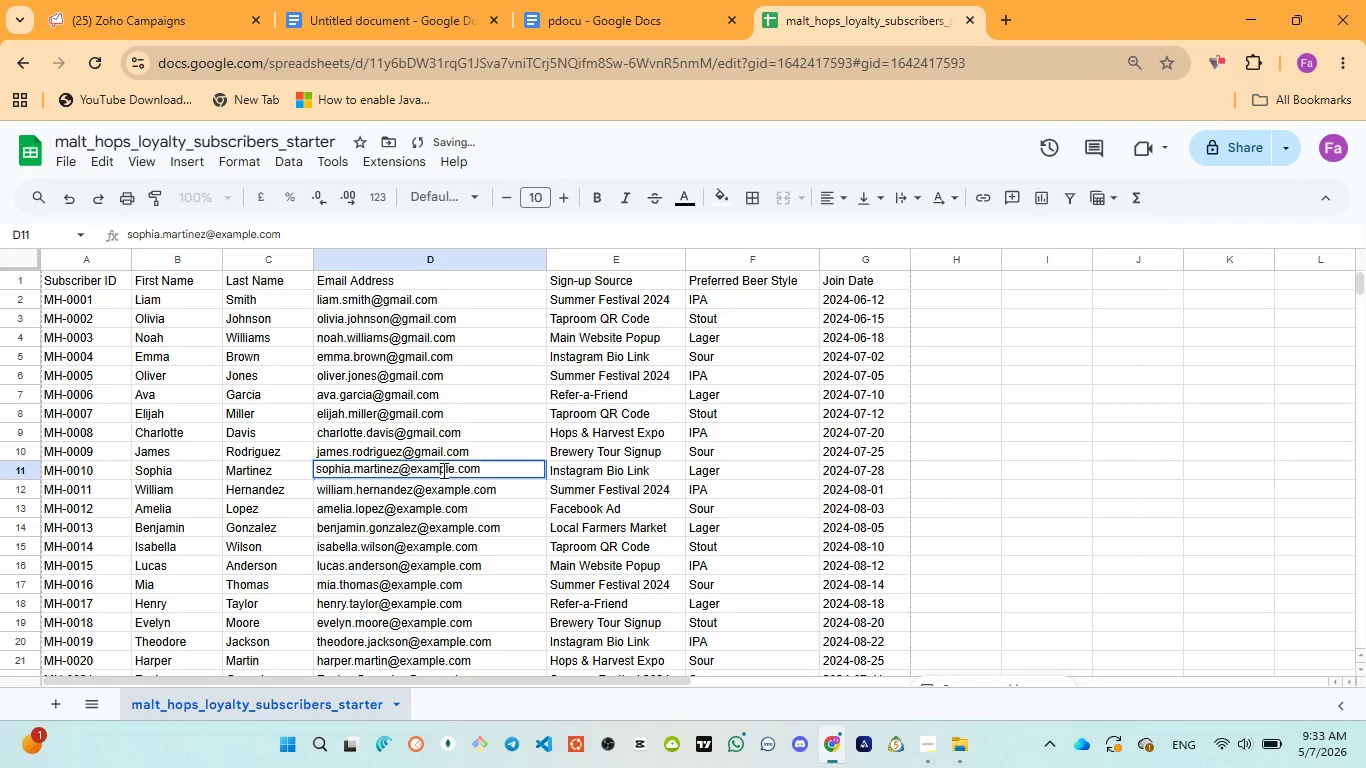 
double_click([442, 470])
 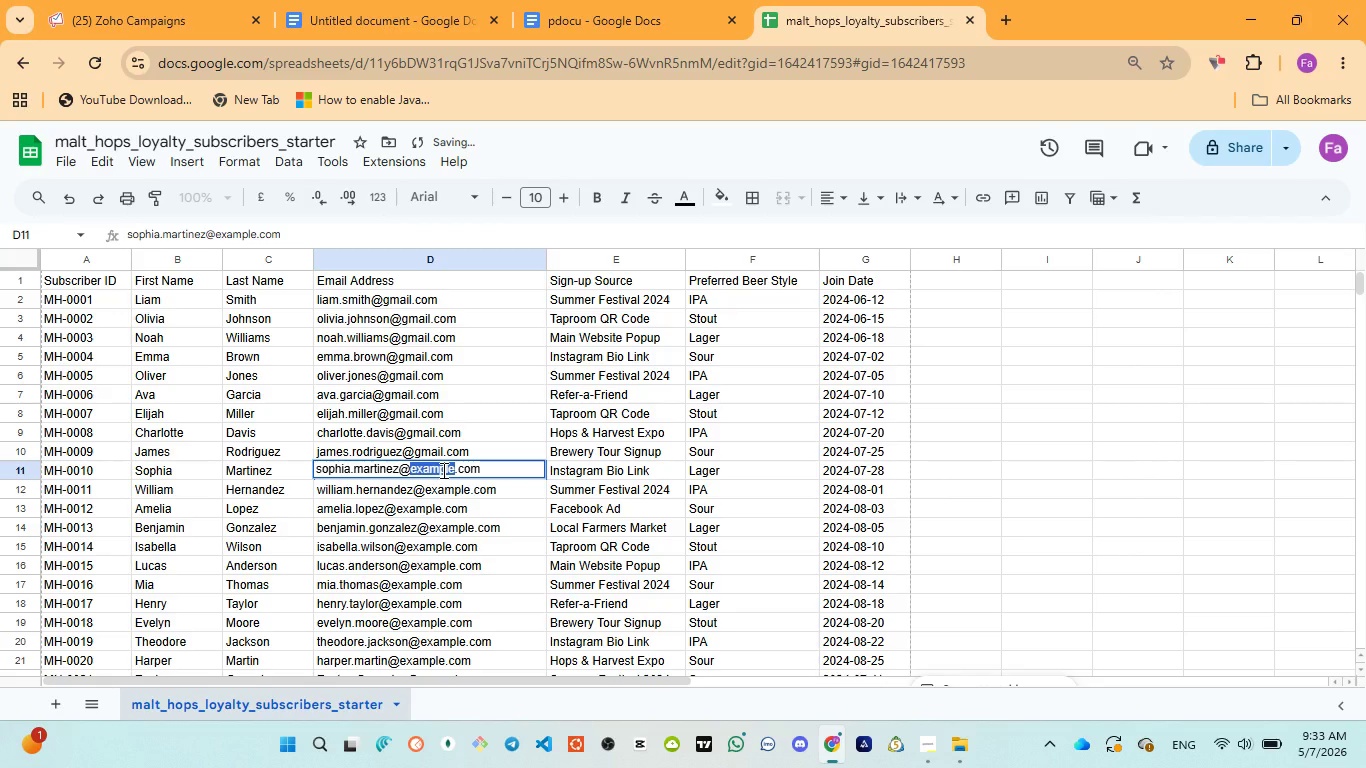 
key(Control+V)
 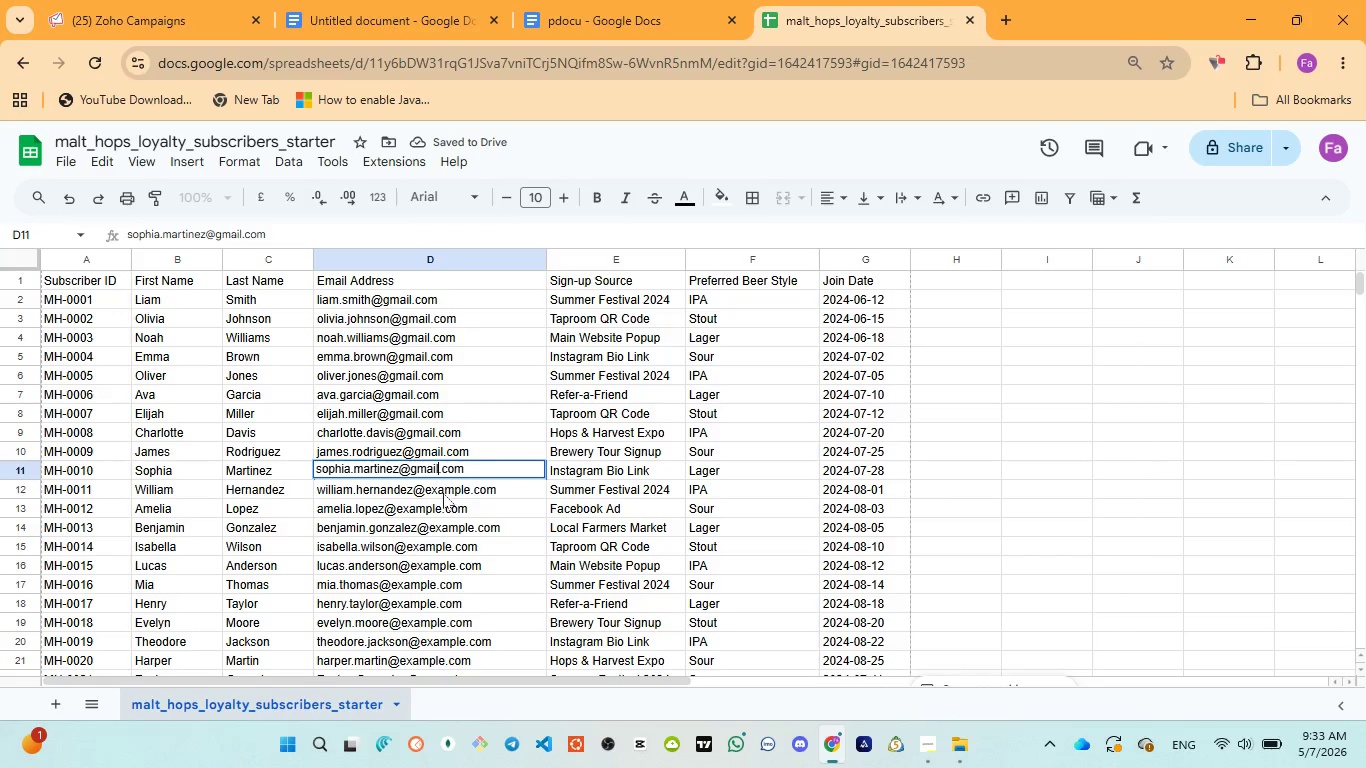 
double_click([443, 493])
 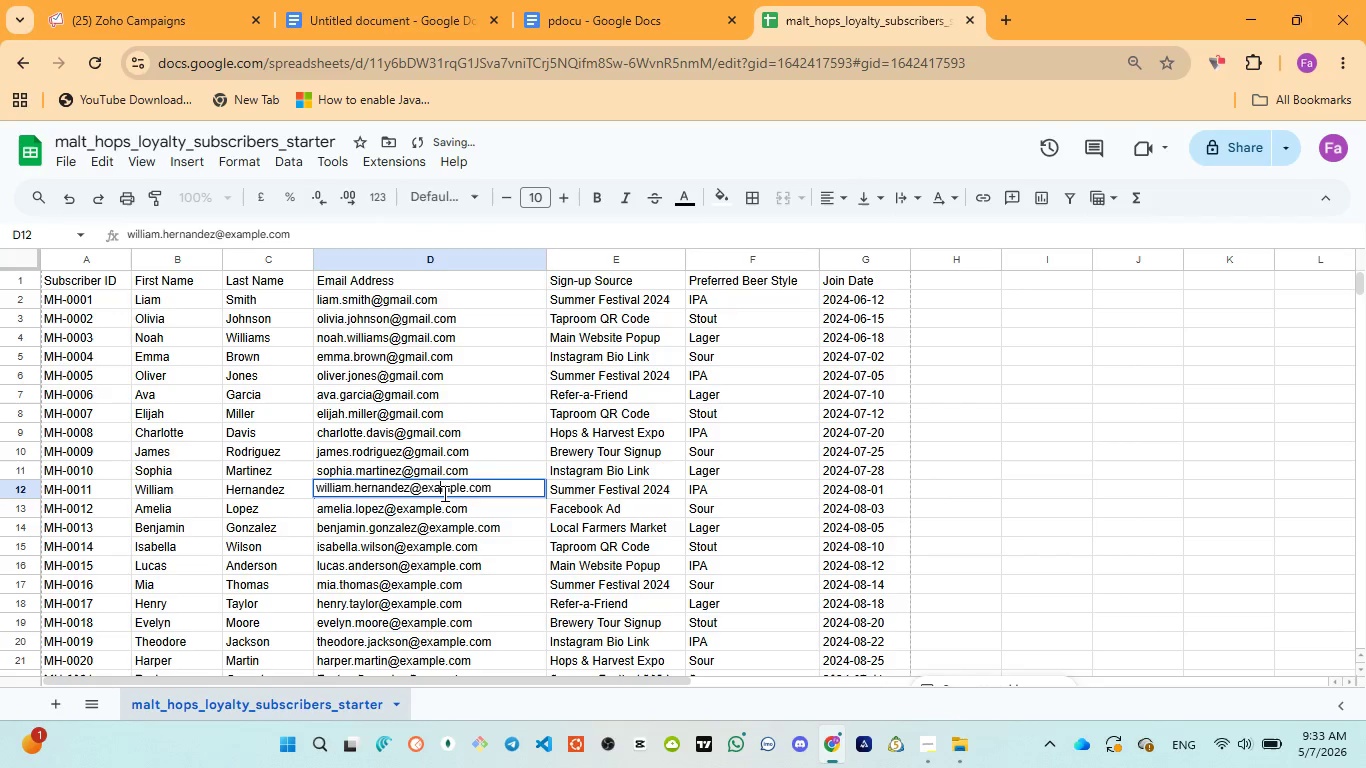 
double_click([443, 493])
 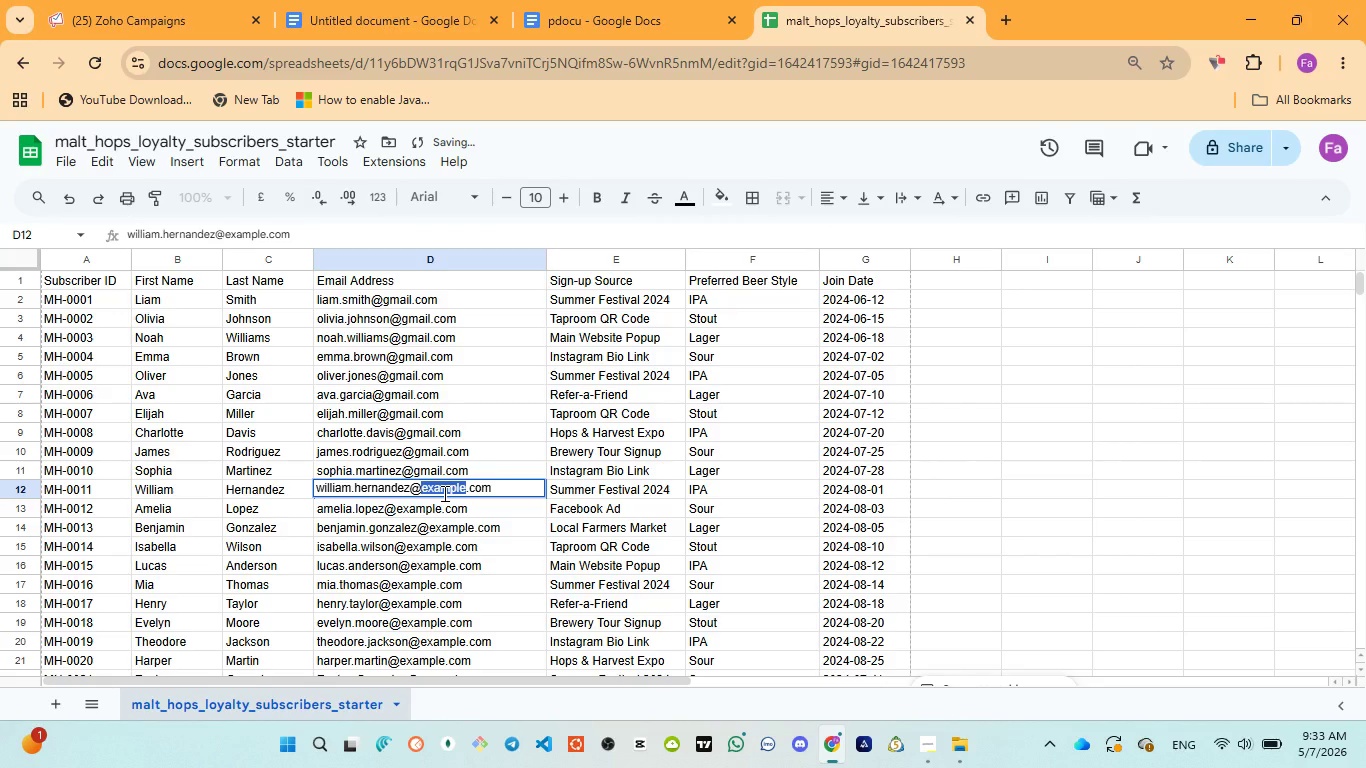 
key(Control+V)
 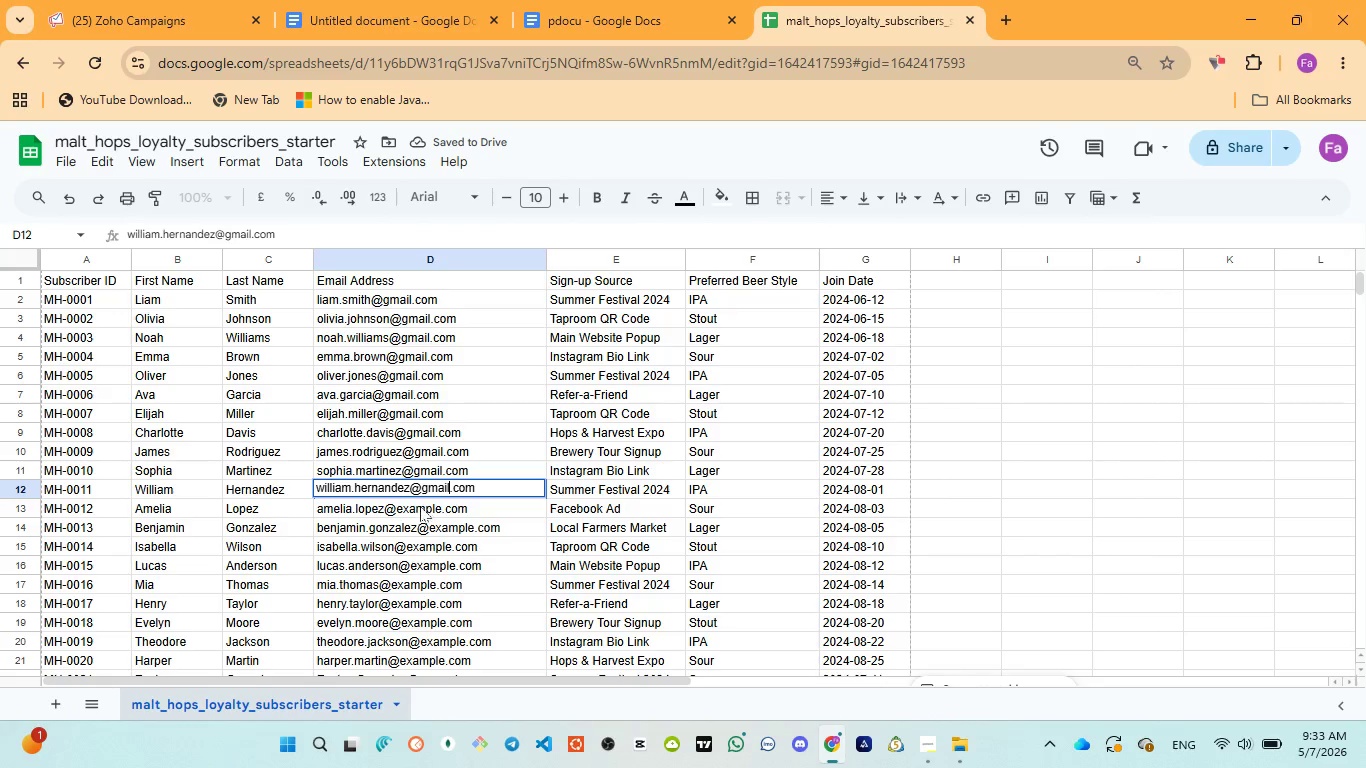 
double_click([420, 506])
 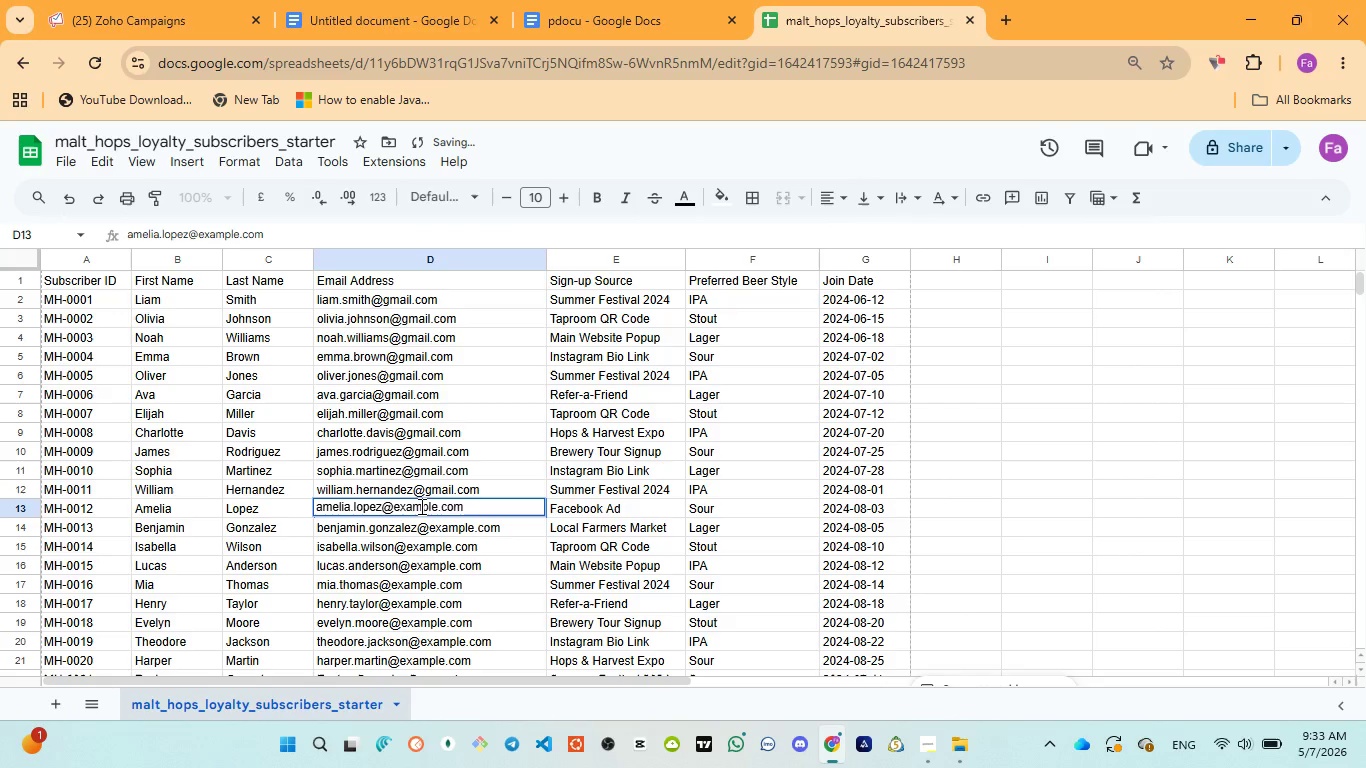 
double_click([420, 506])
 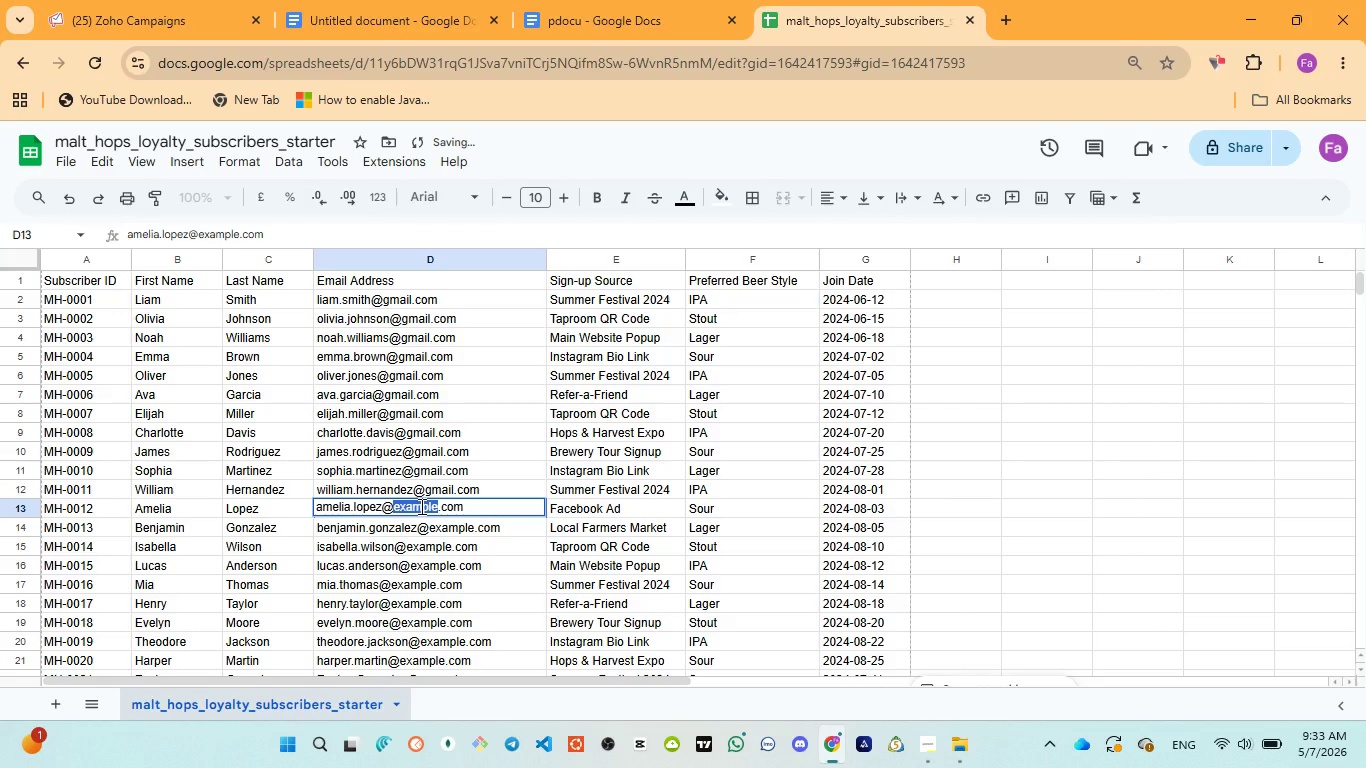 
key(Control+V)
 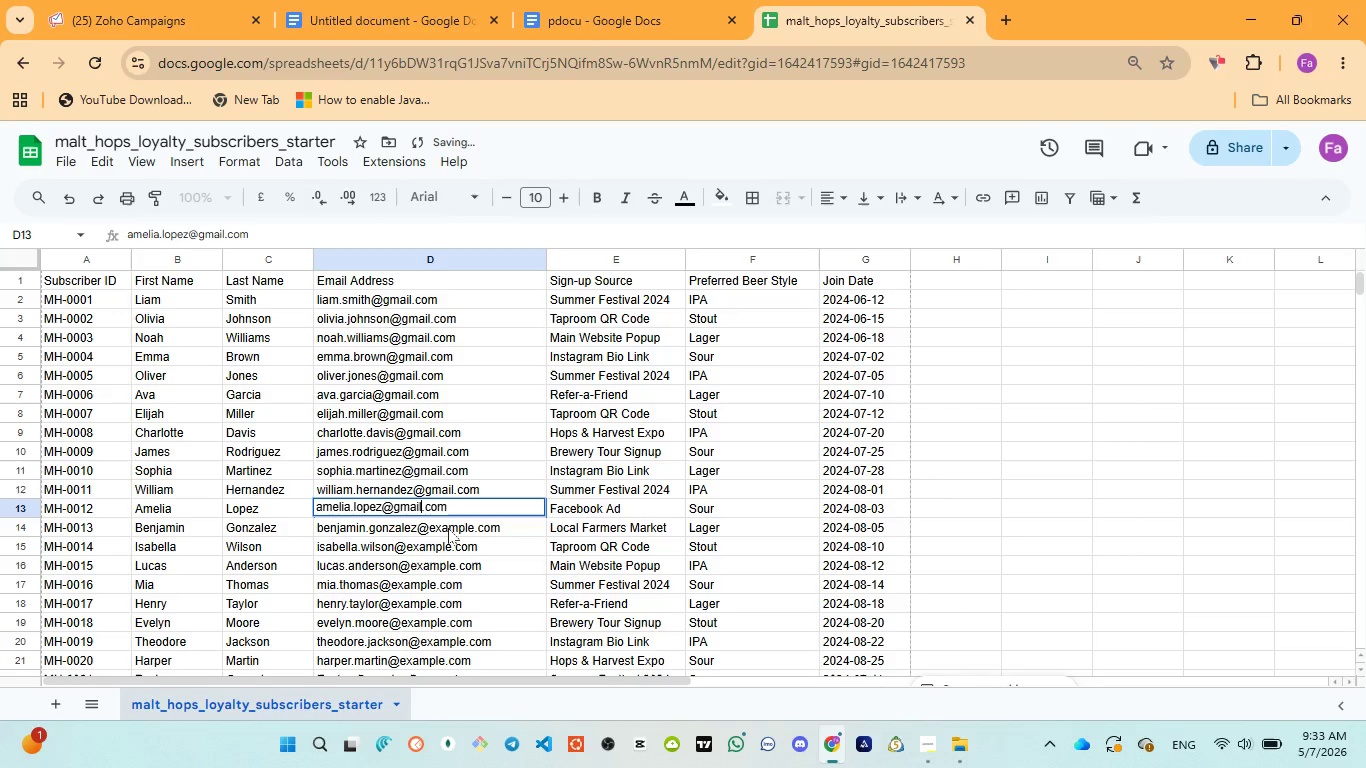 
double_click([448, 528])
 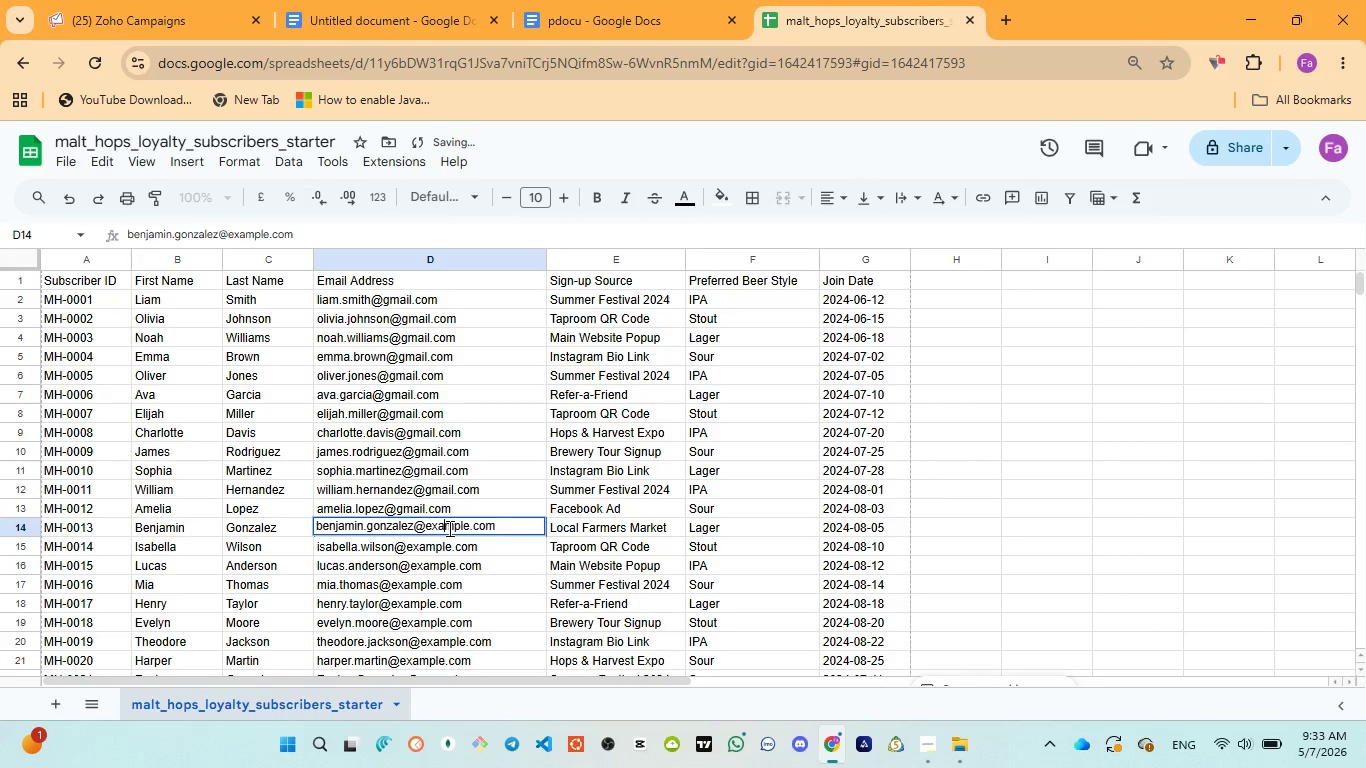 
double_click([448, 528])
 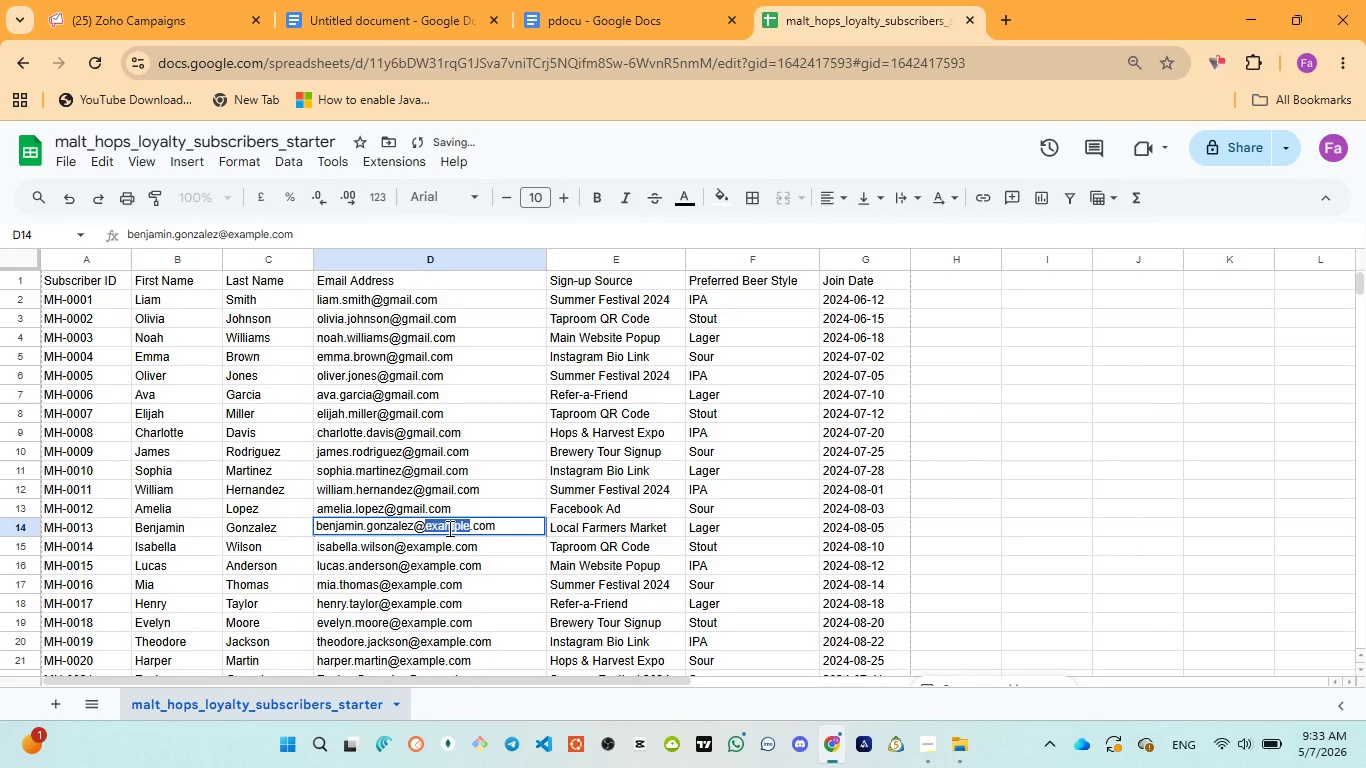 
key(Control+V)
 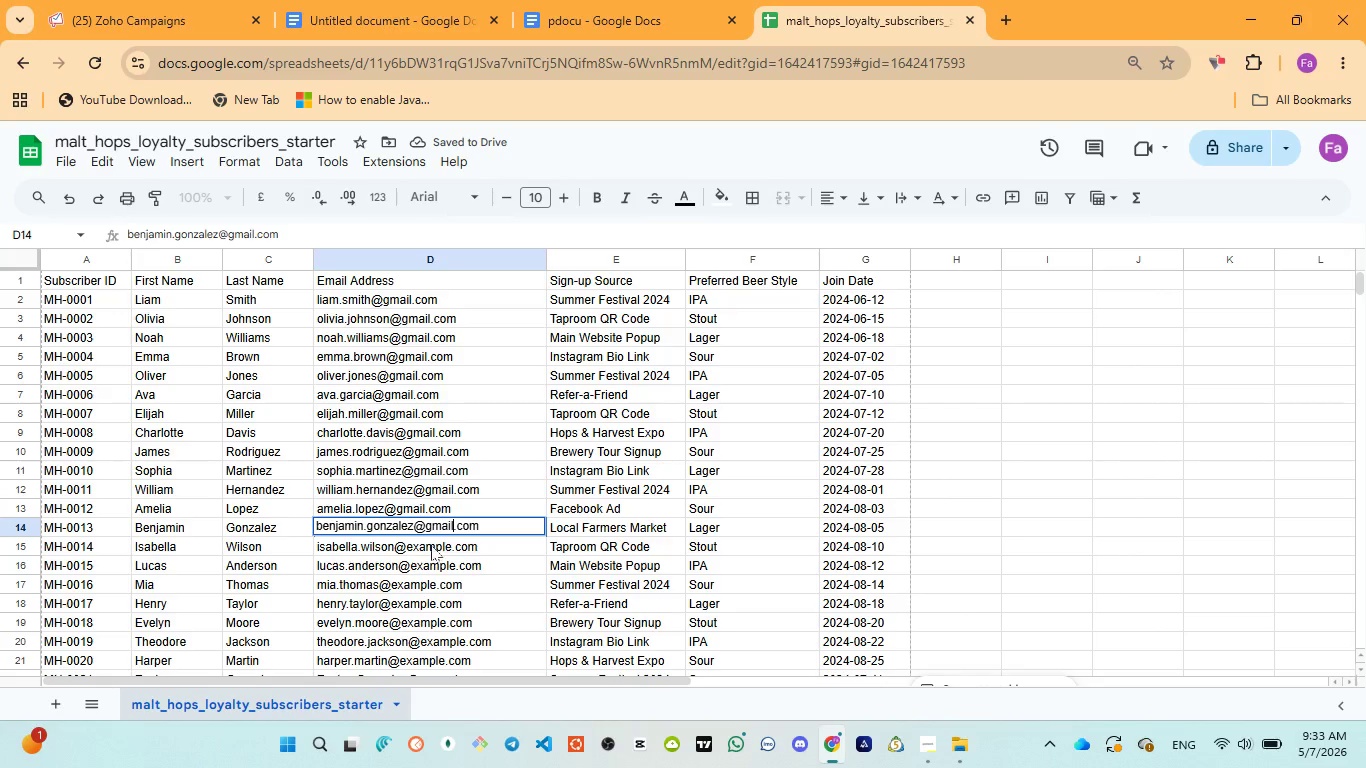 
double_click([431, 545])
 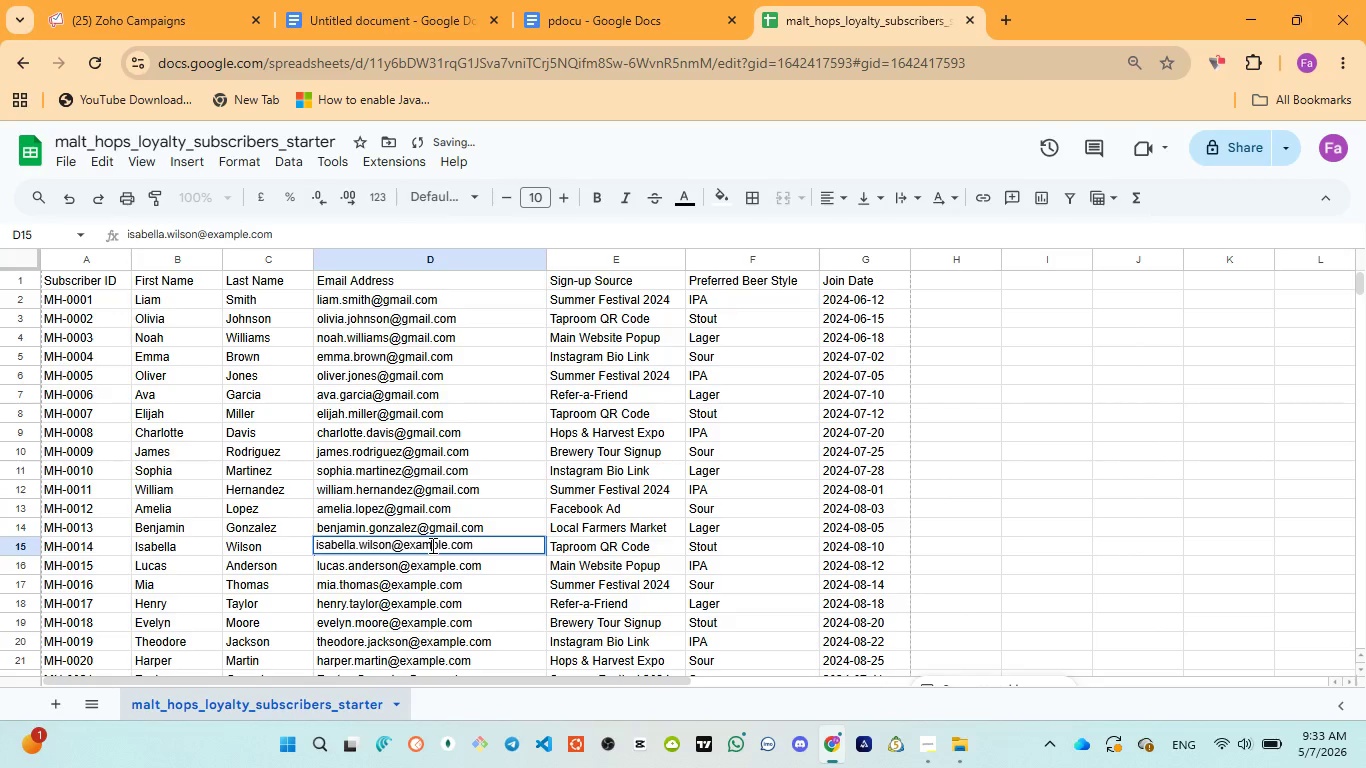 
double_click([431, 545])
 